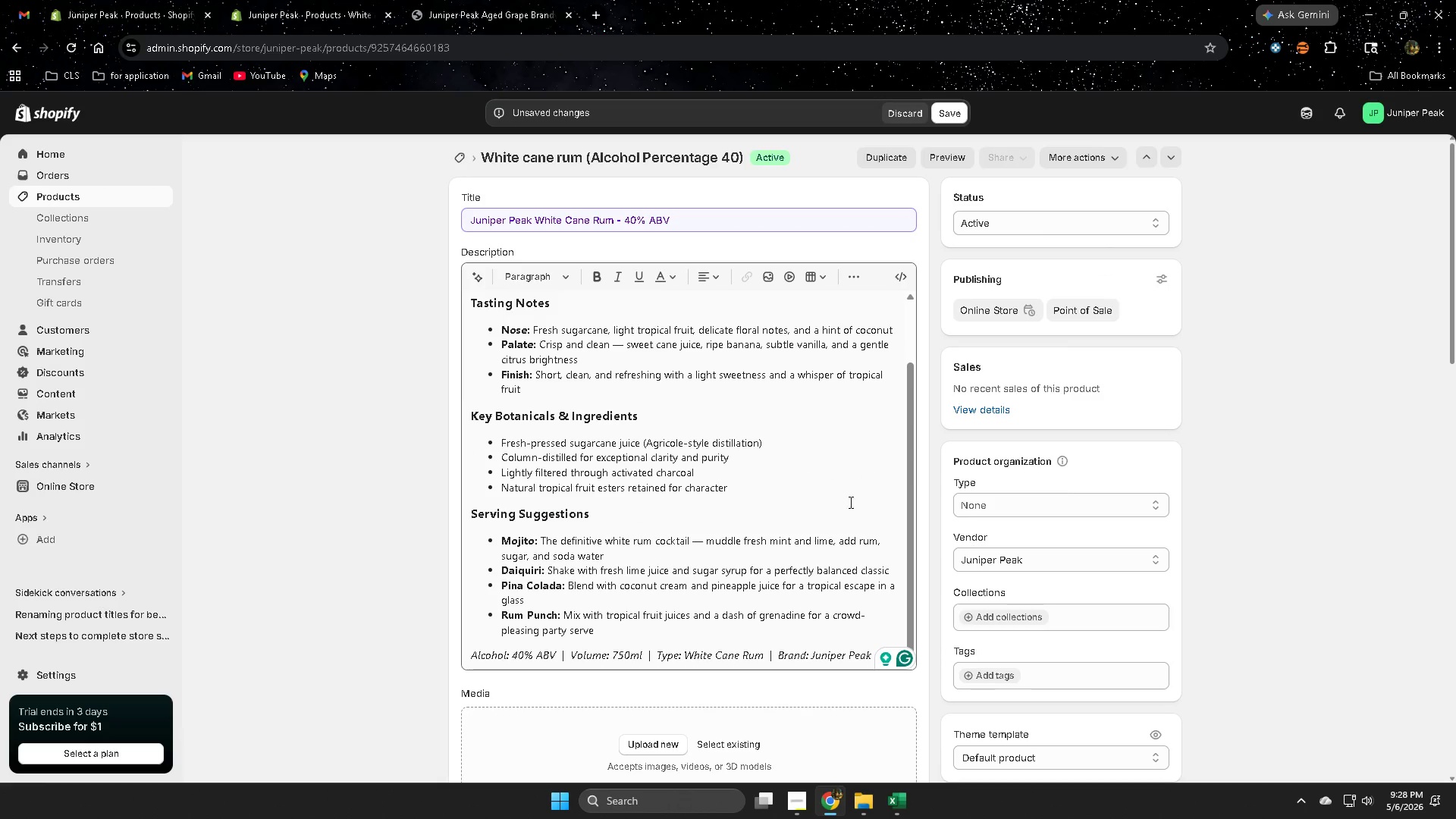 
left_click([818, 481])
 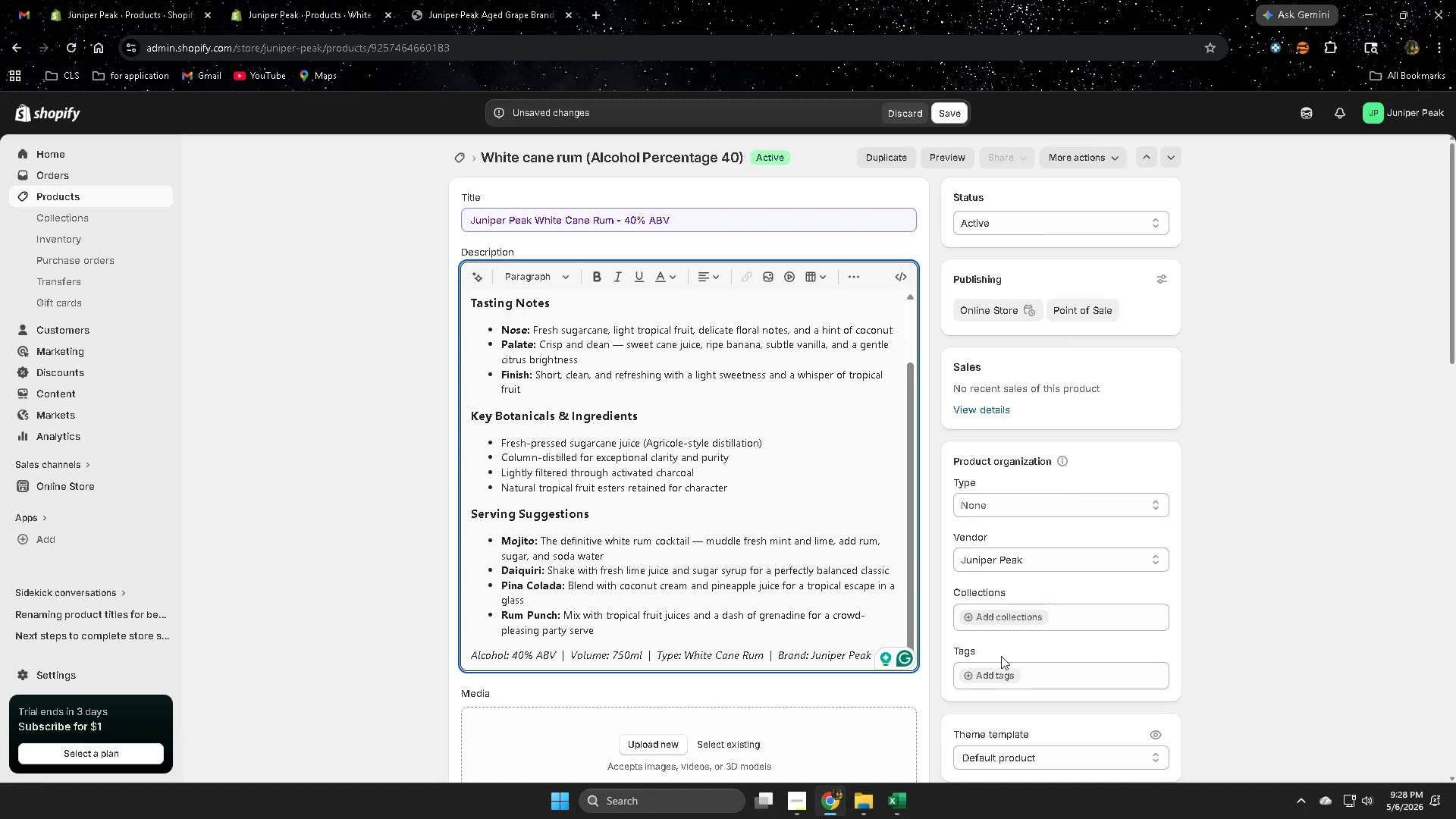 
wait(5.14)
 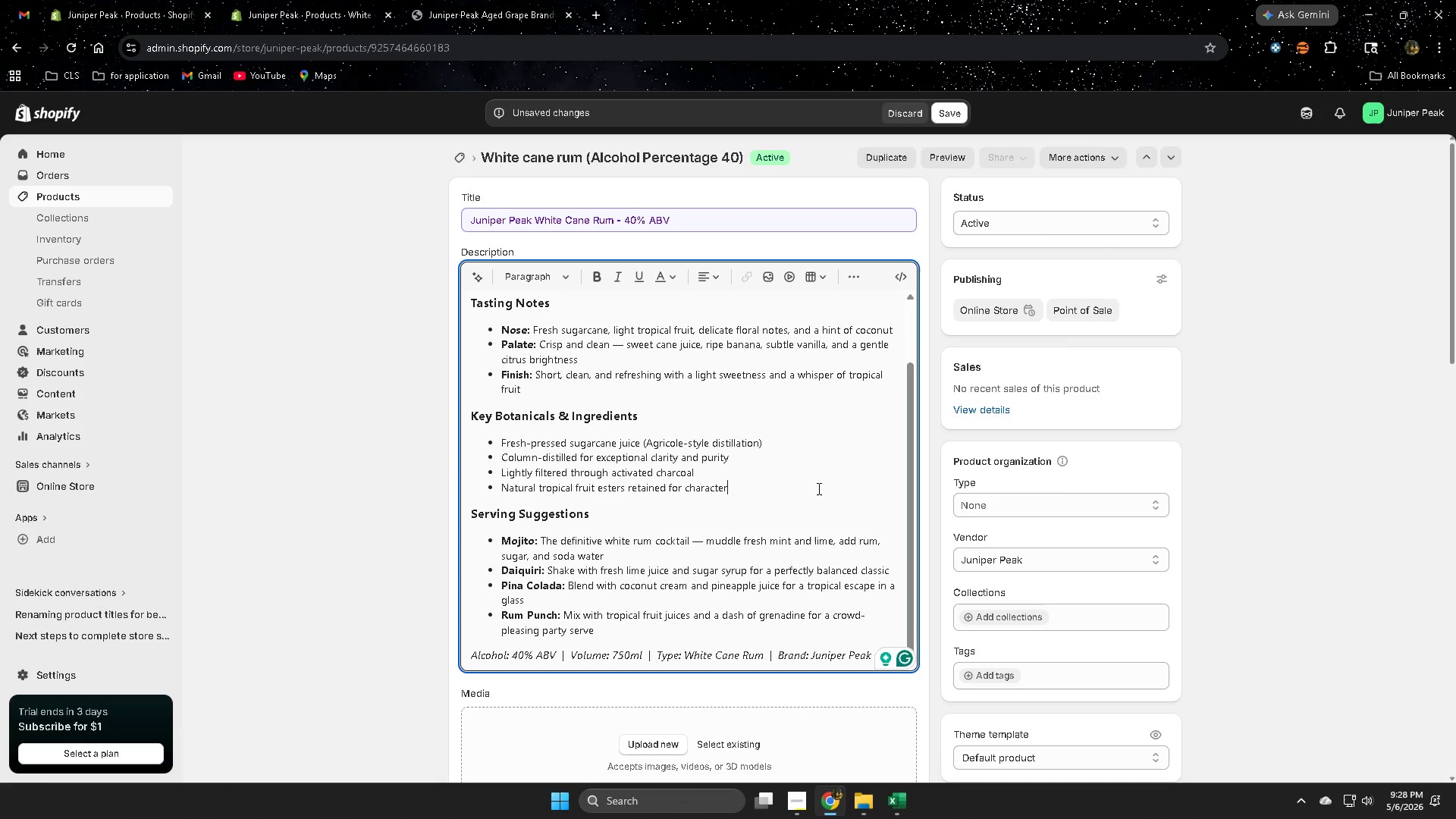 
left_click([990, 676])
 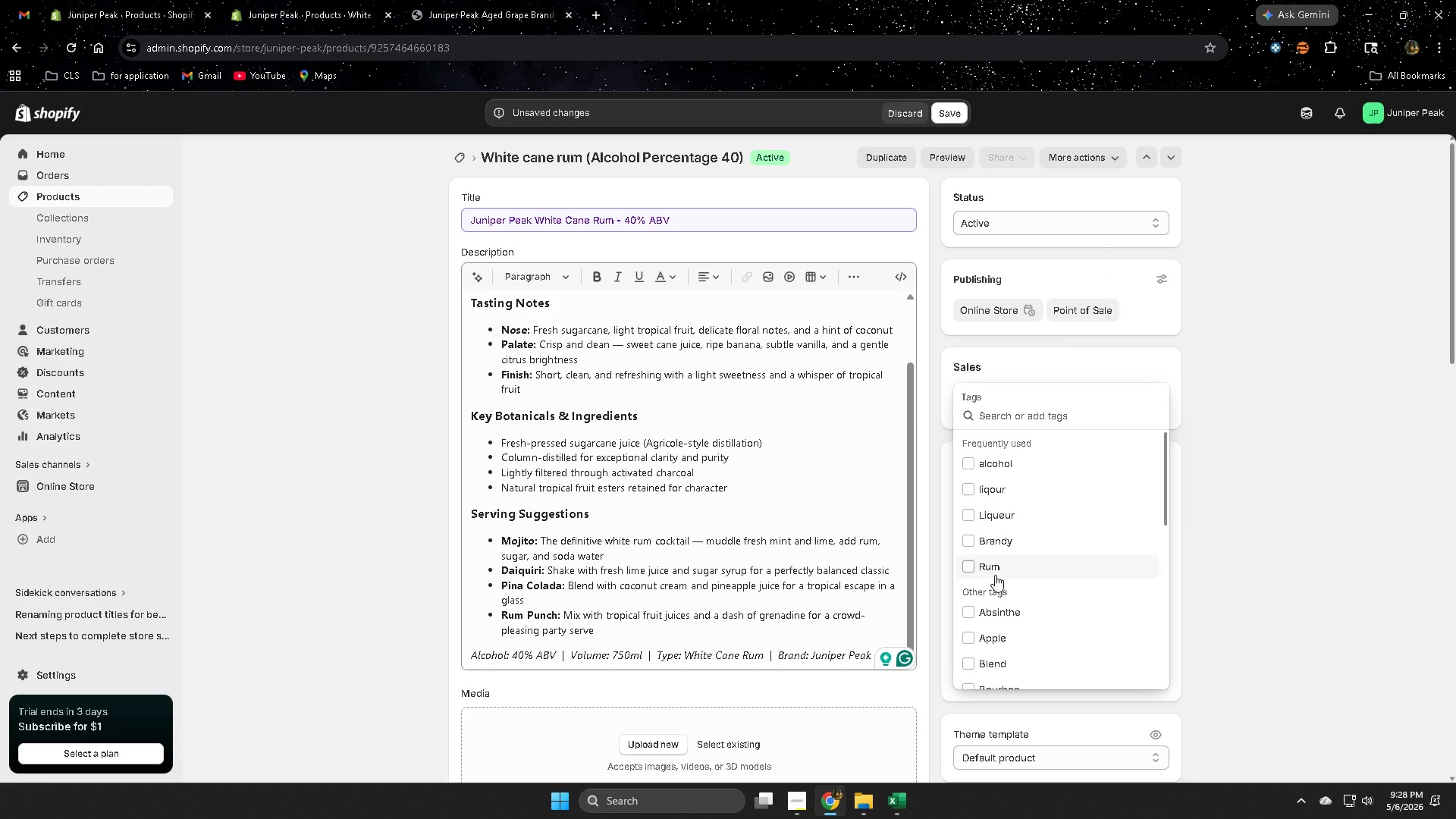 
left_click([970, 566])
 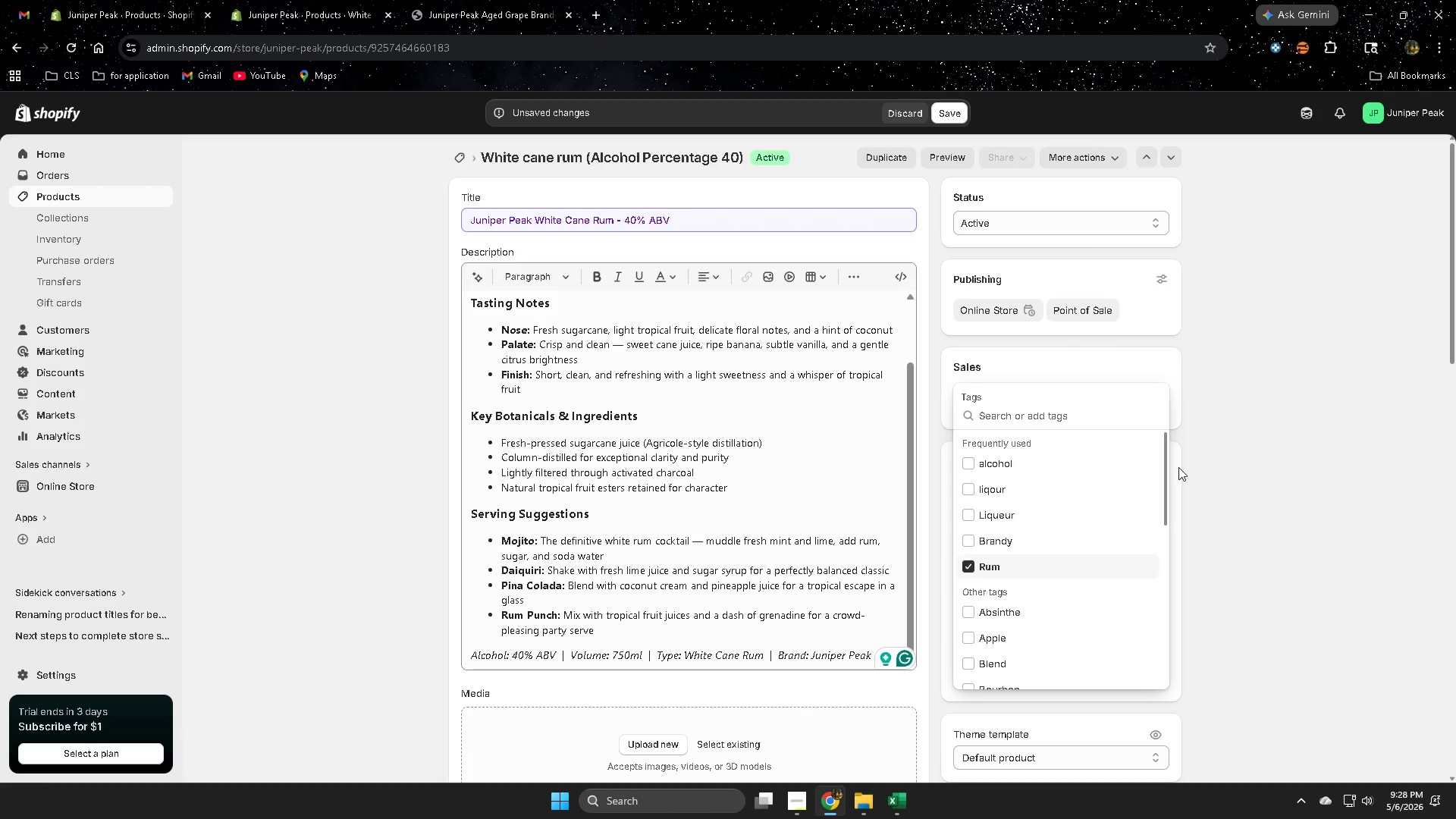 
wait(5.05)
 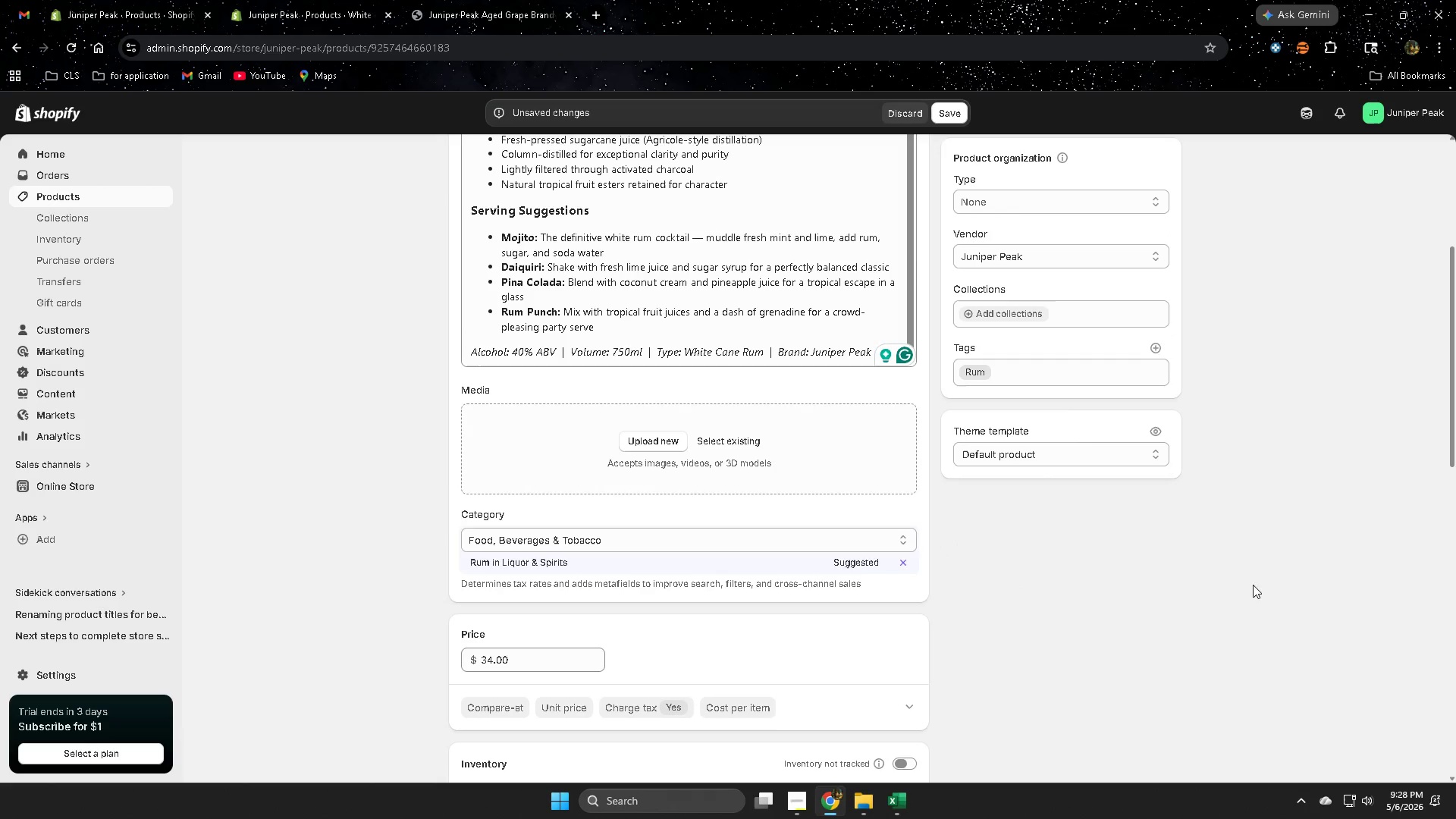 
left_click([1254, 585])
 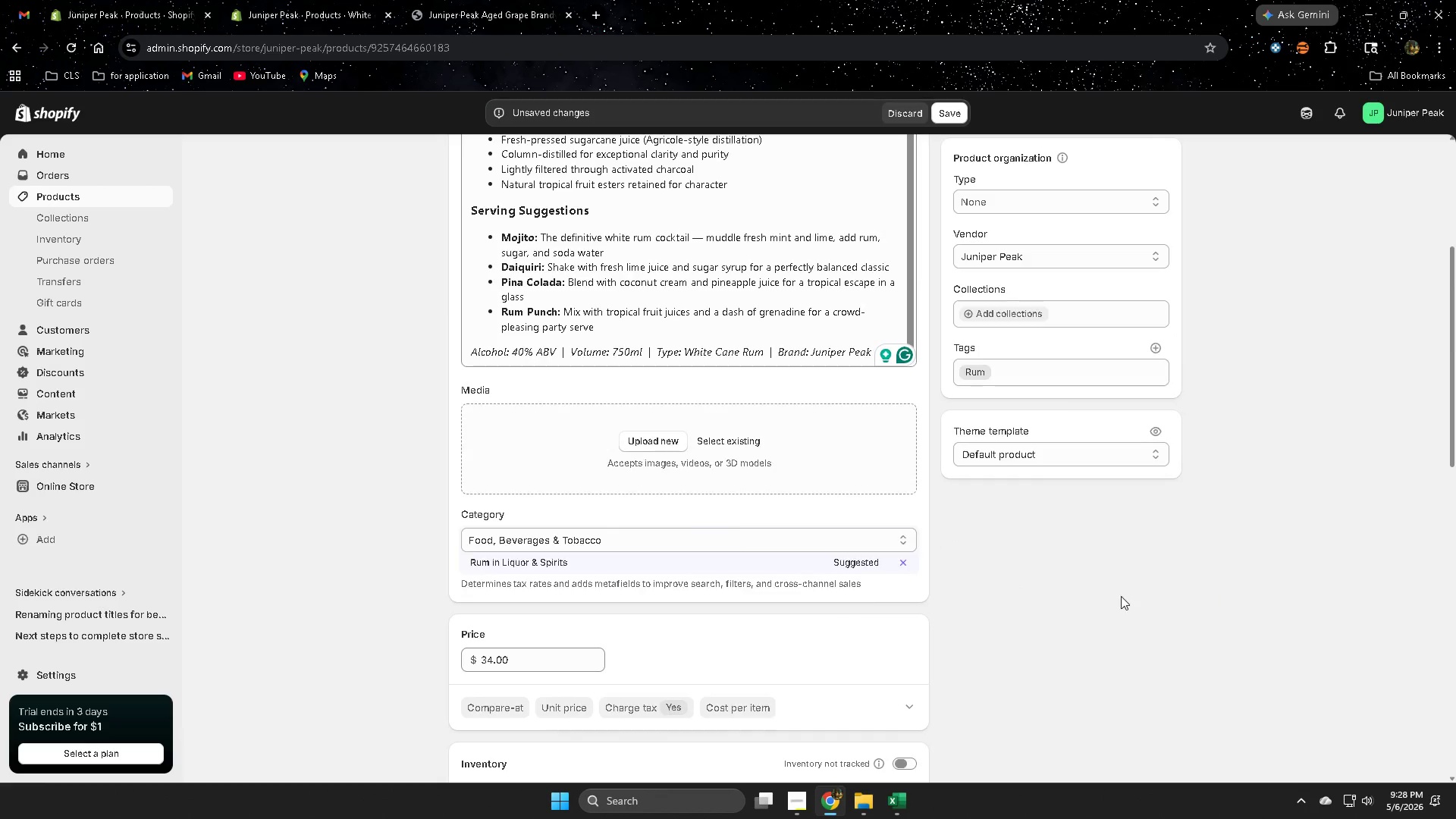 
scroll: coordinate [682, 650], scroll_direction: down, amount: 17.0
 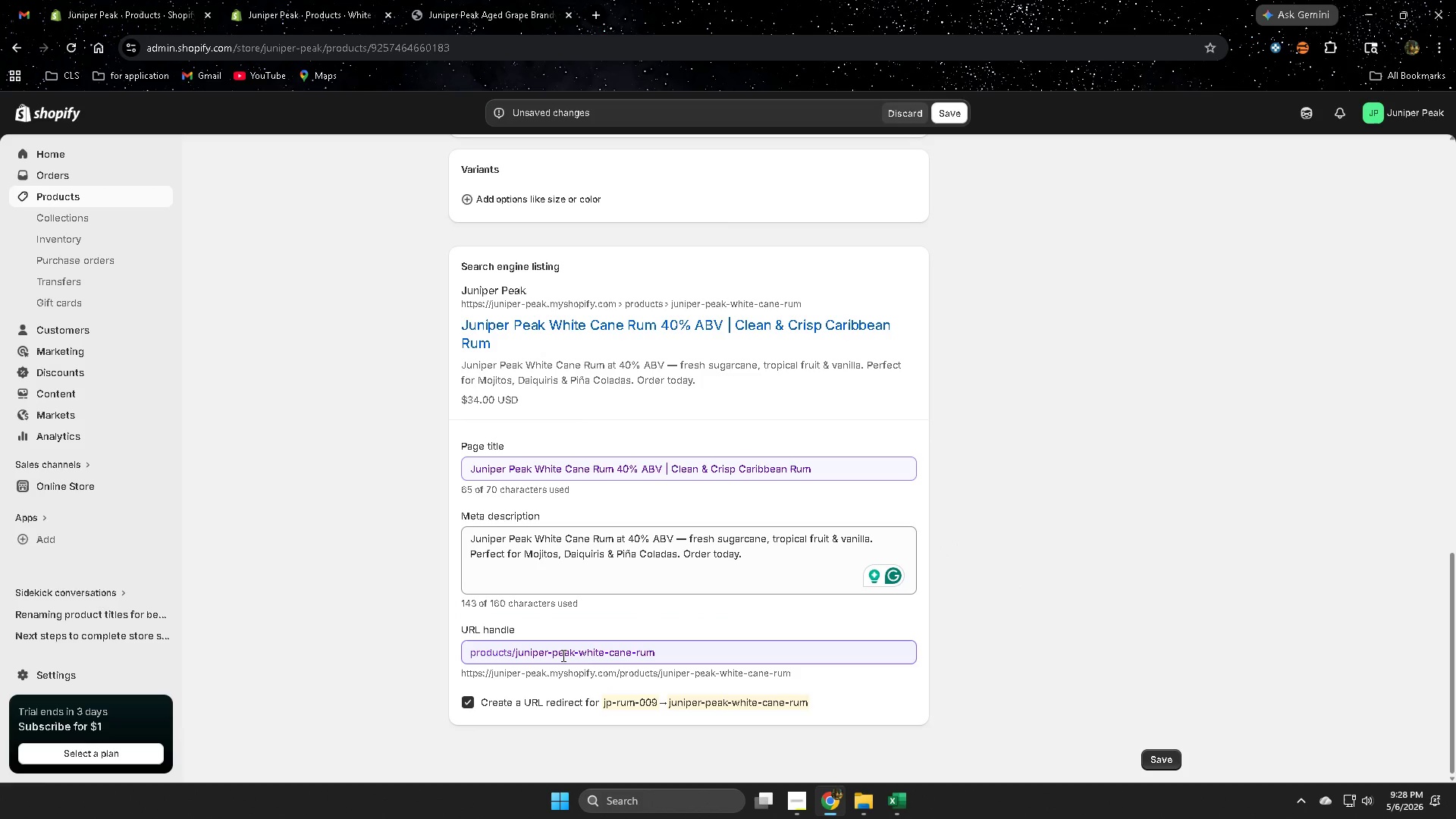 
double_click([562, 655])
 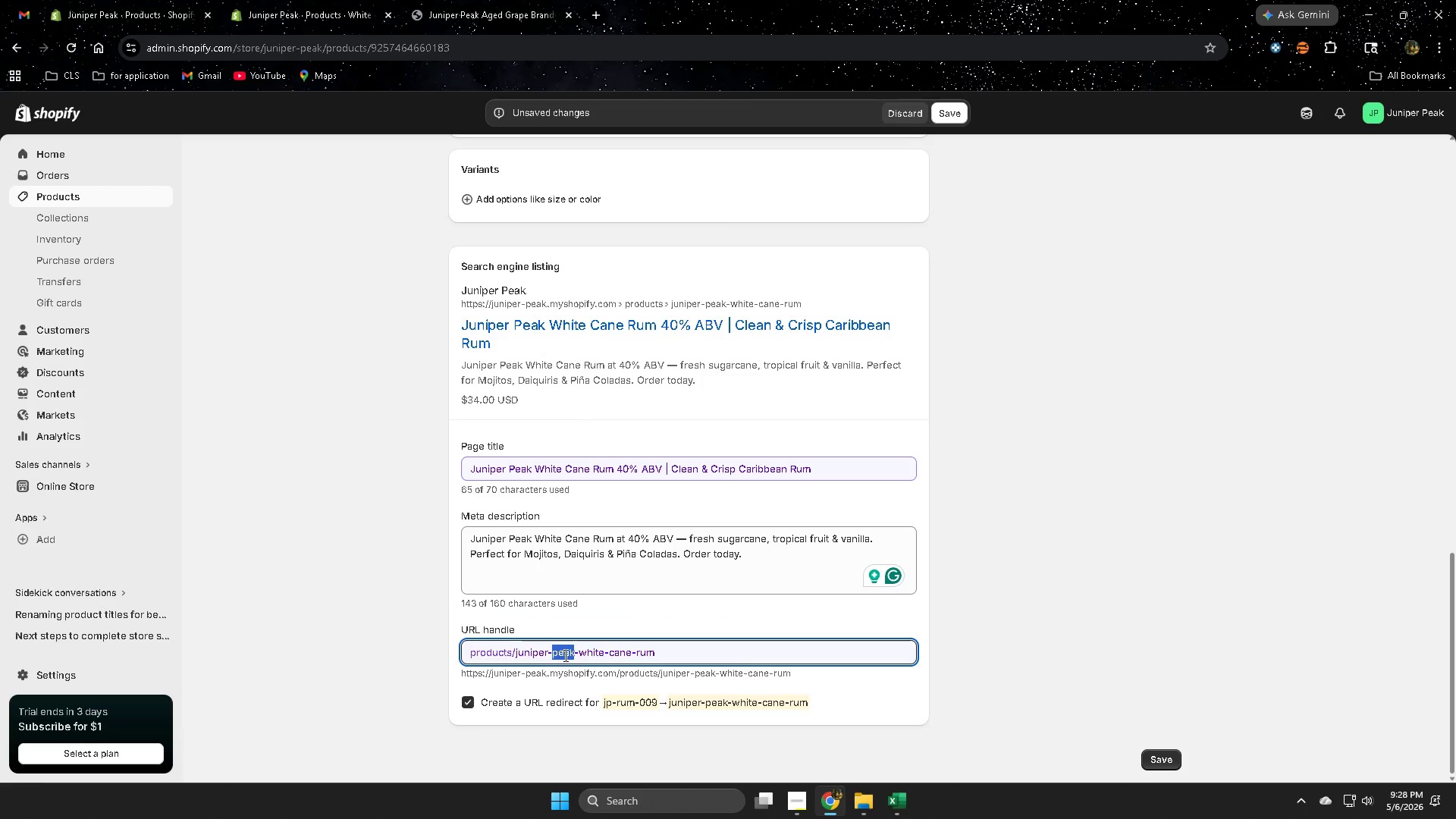 
key(Control+ControlLeft)
 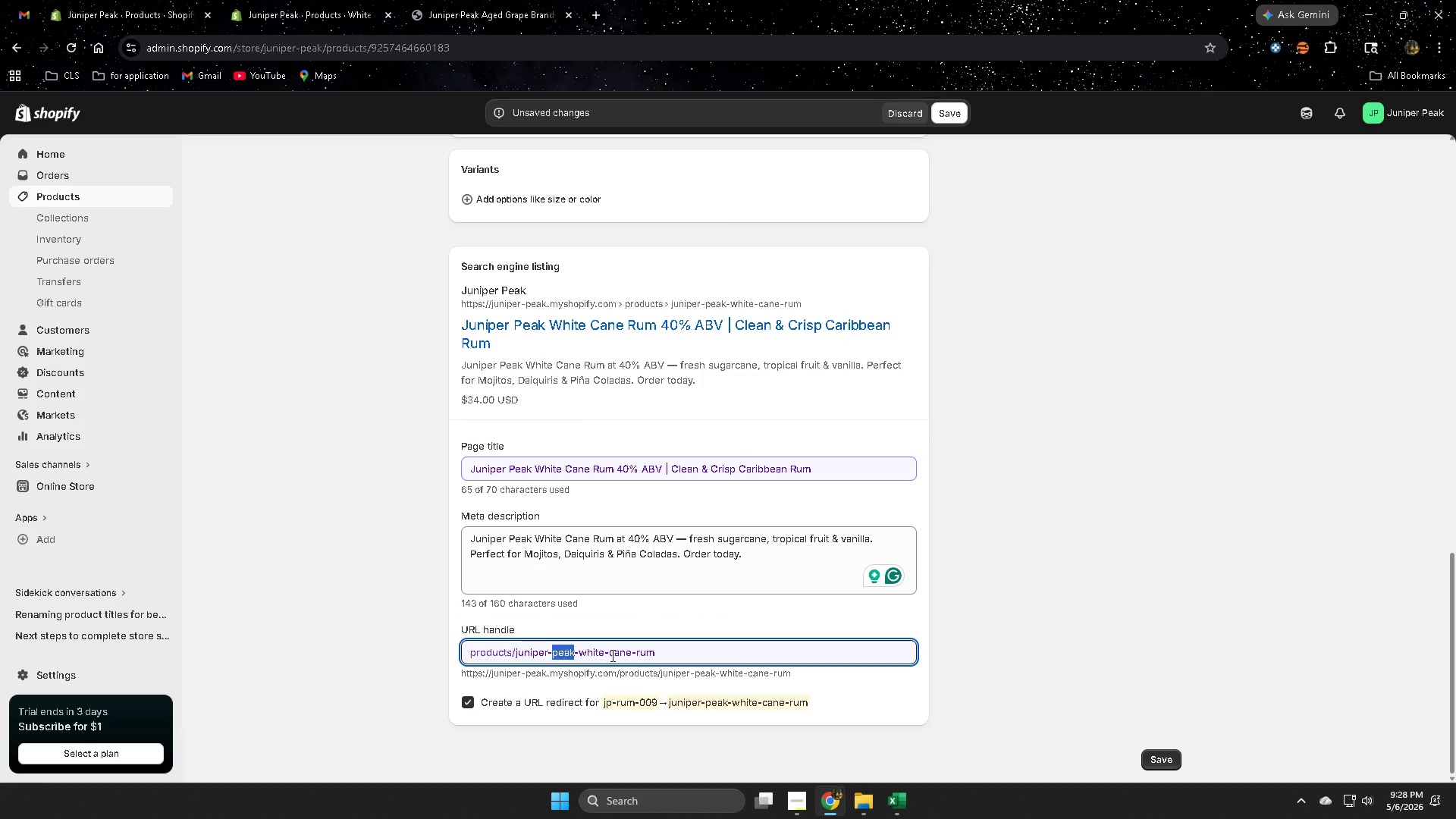 
key(Control+C)
 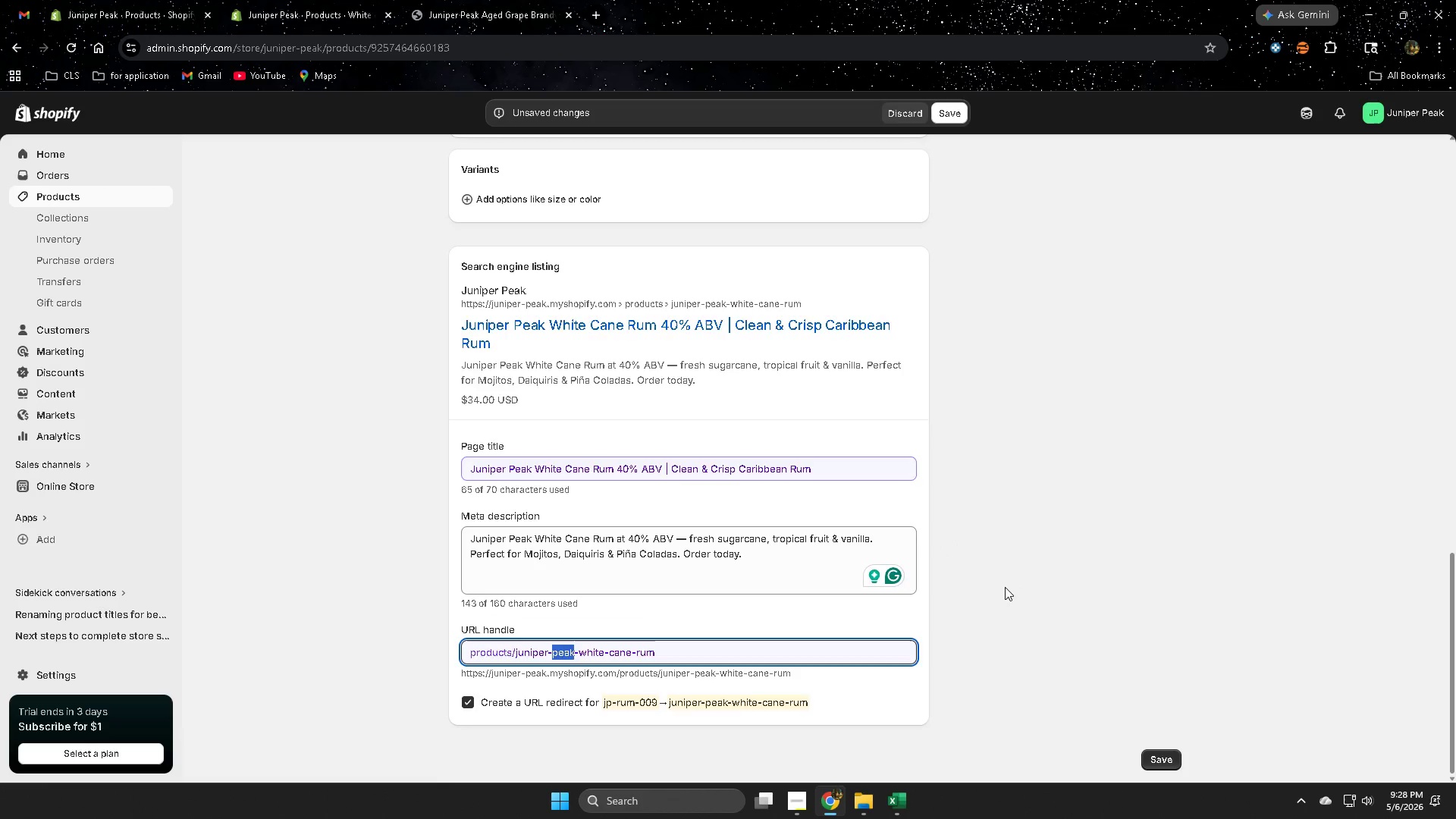 
scroll: coordinate [1006, 587], scroll_direction: up, amount: 12.0
 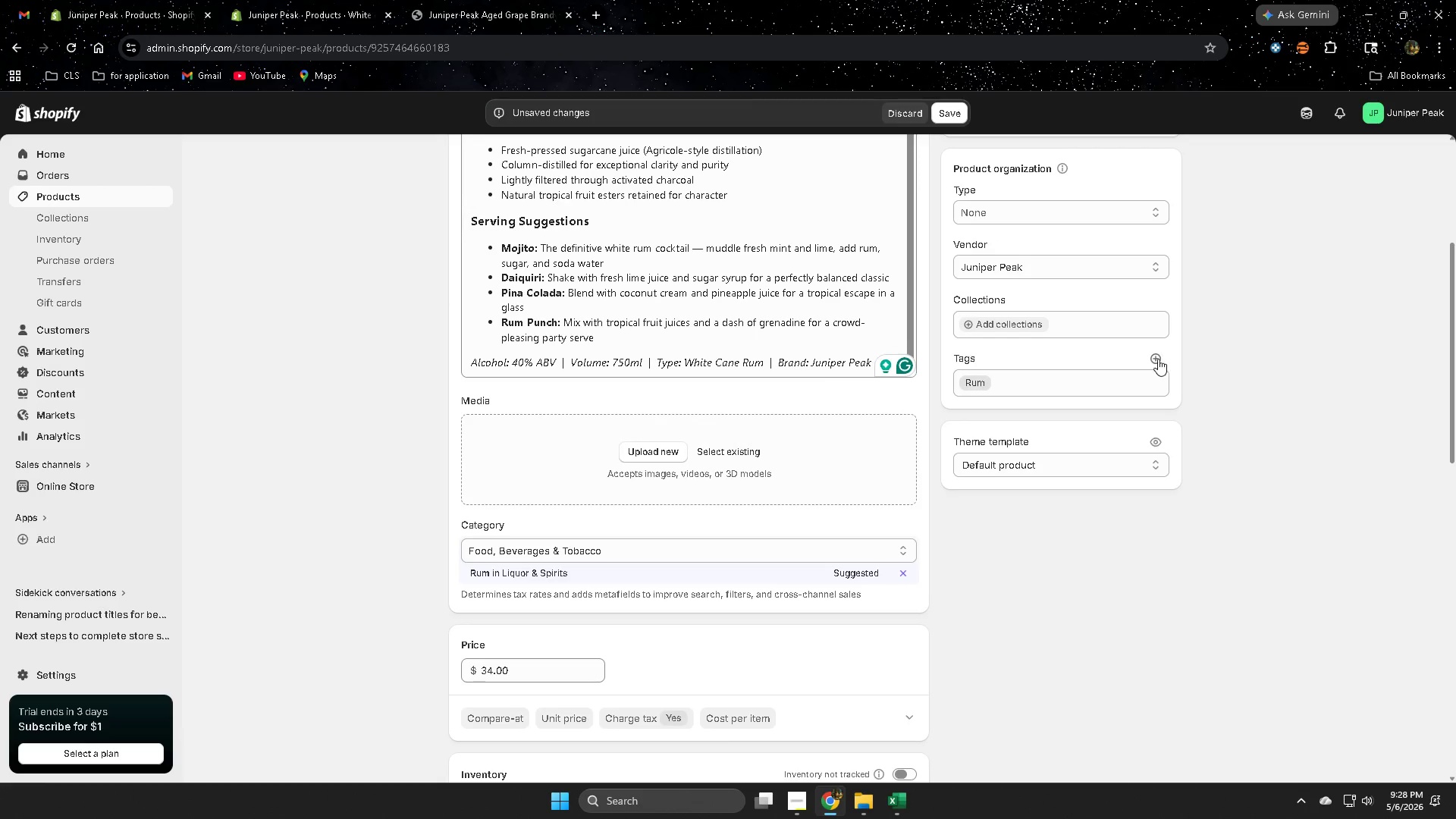 
left_click([1157, 359])
 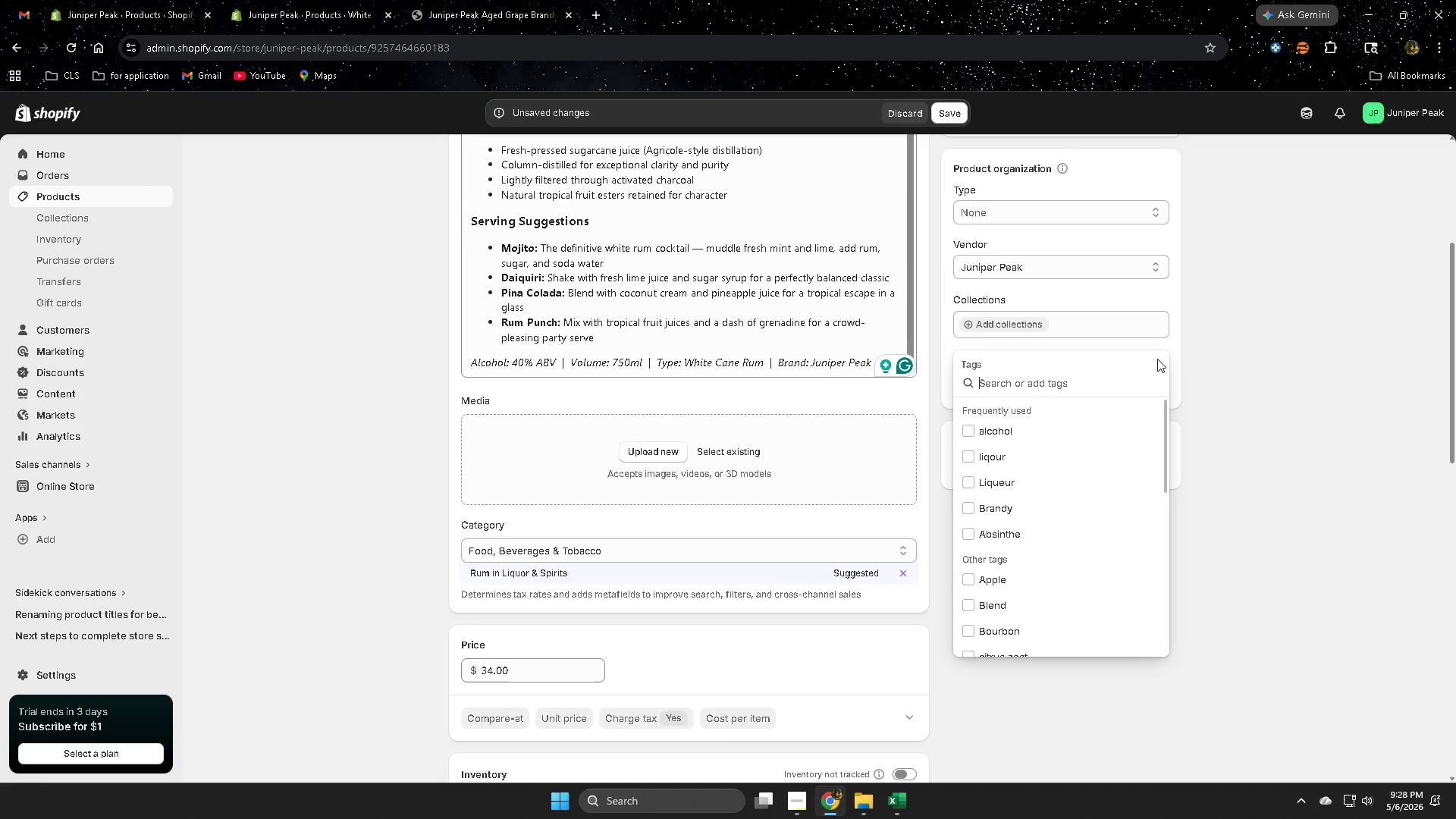 
key(Control+V)
 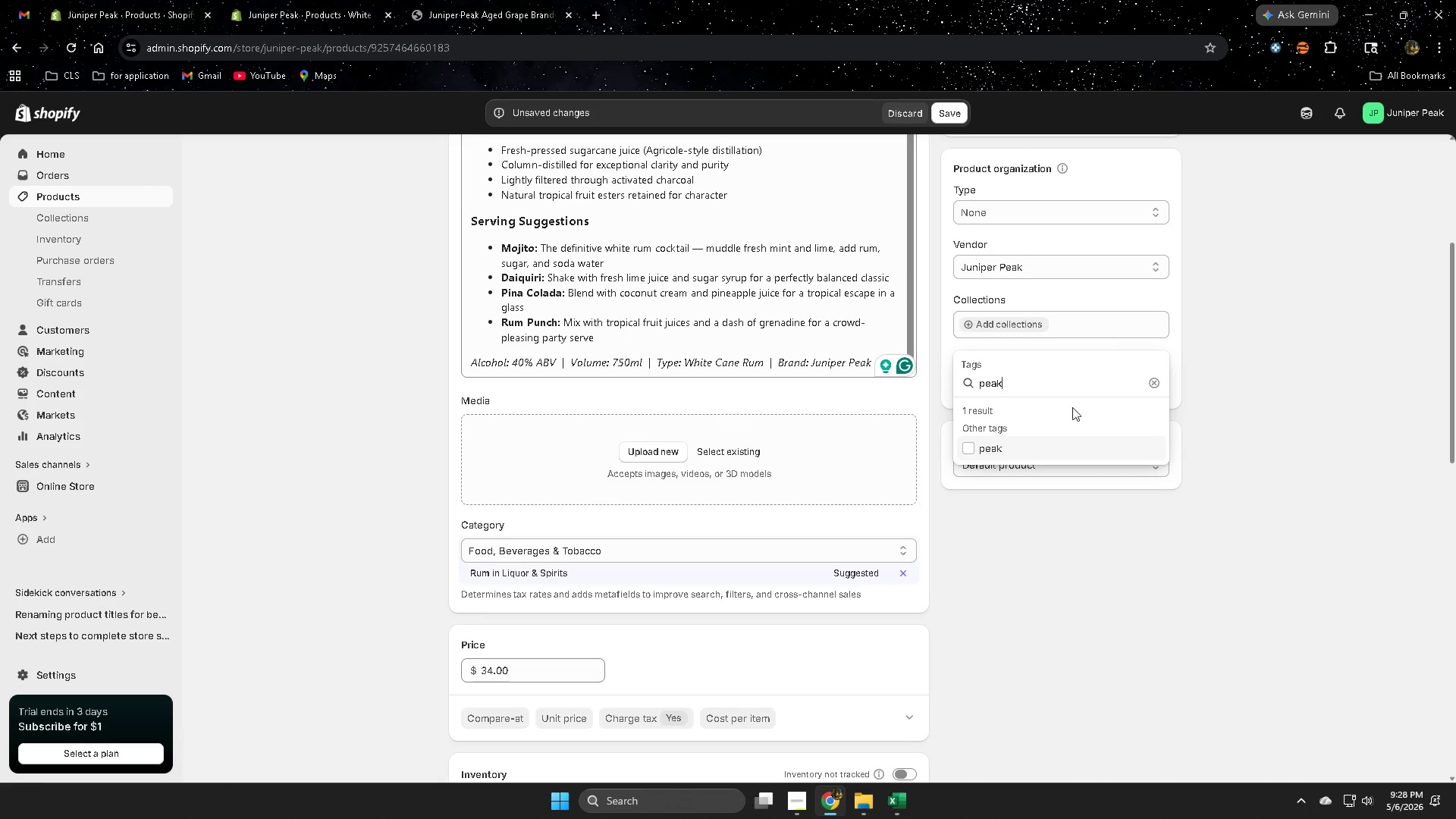 
left_click([963, 452])
 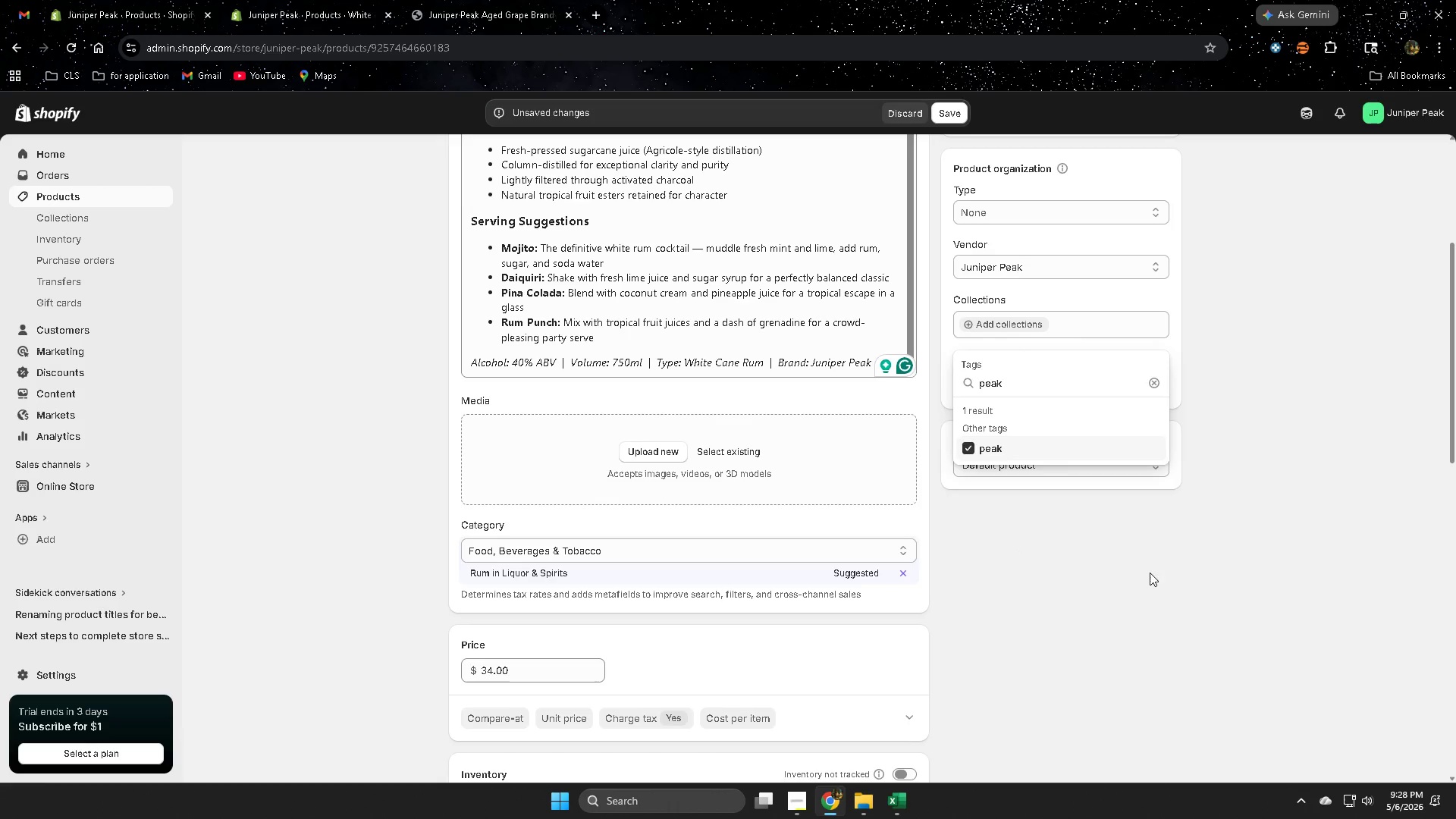 
left_click([1151, 589])
 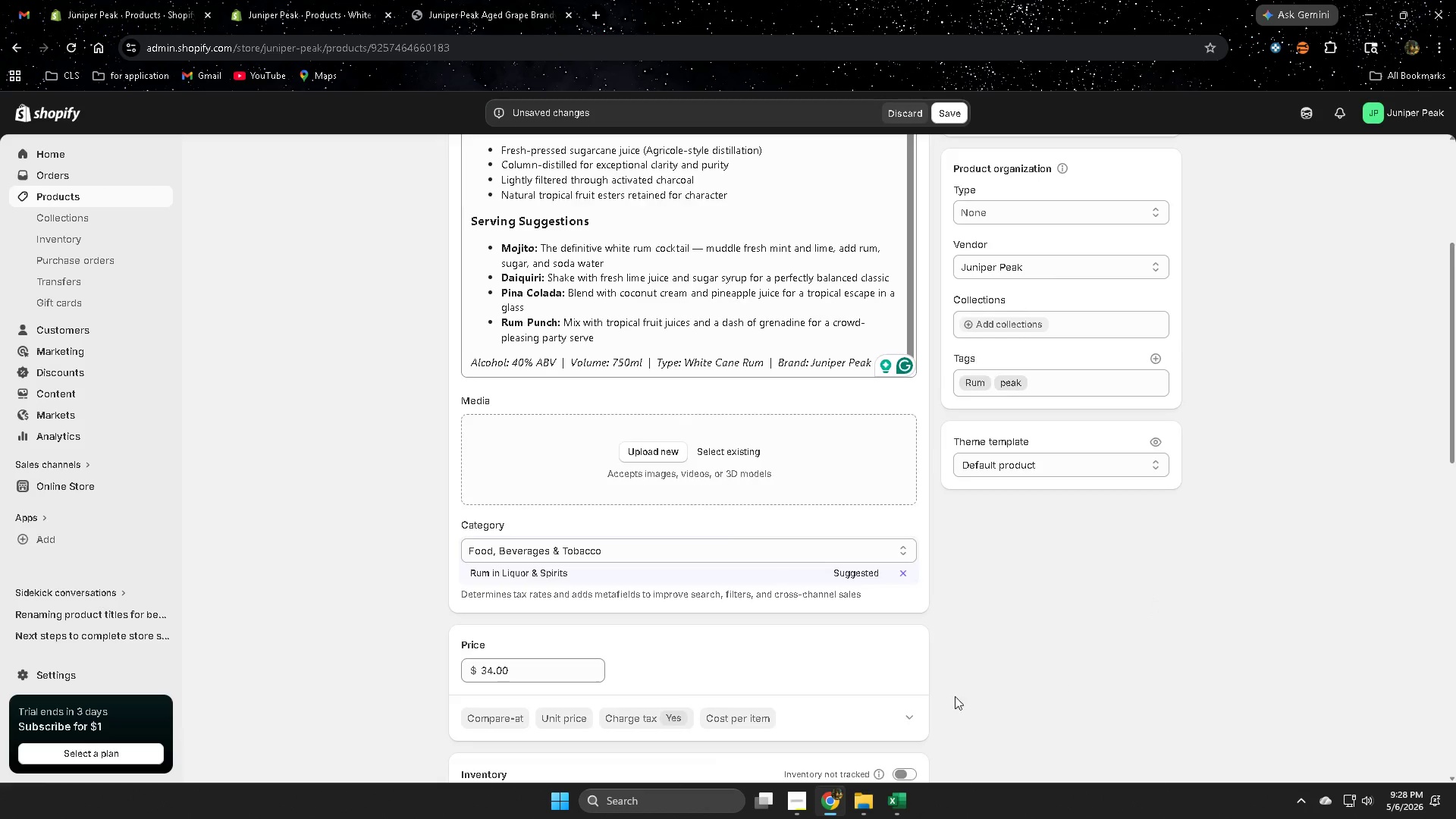 
scroll: coordinate [652, 708], scroll_direction: down, amount: 12.0
 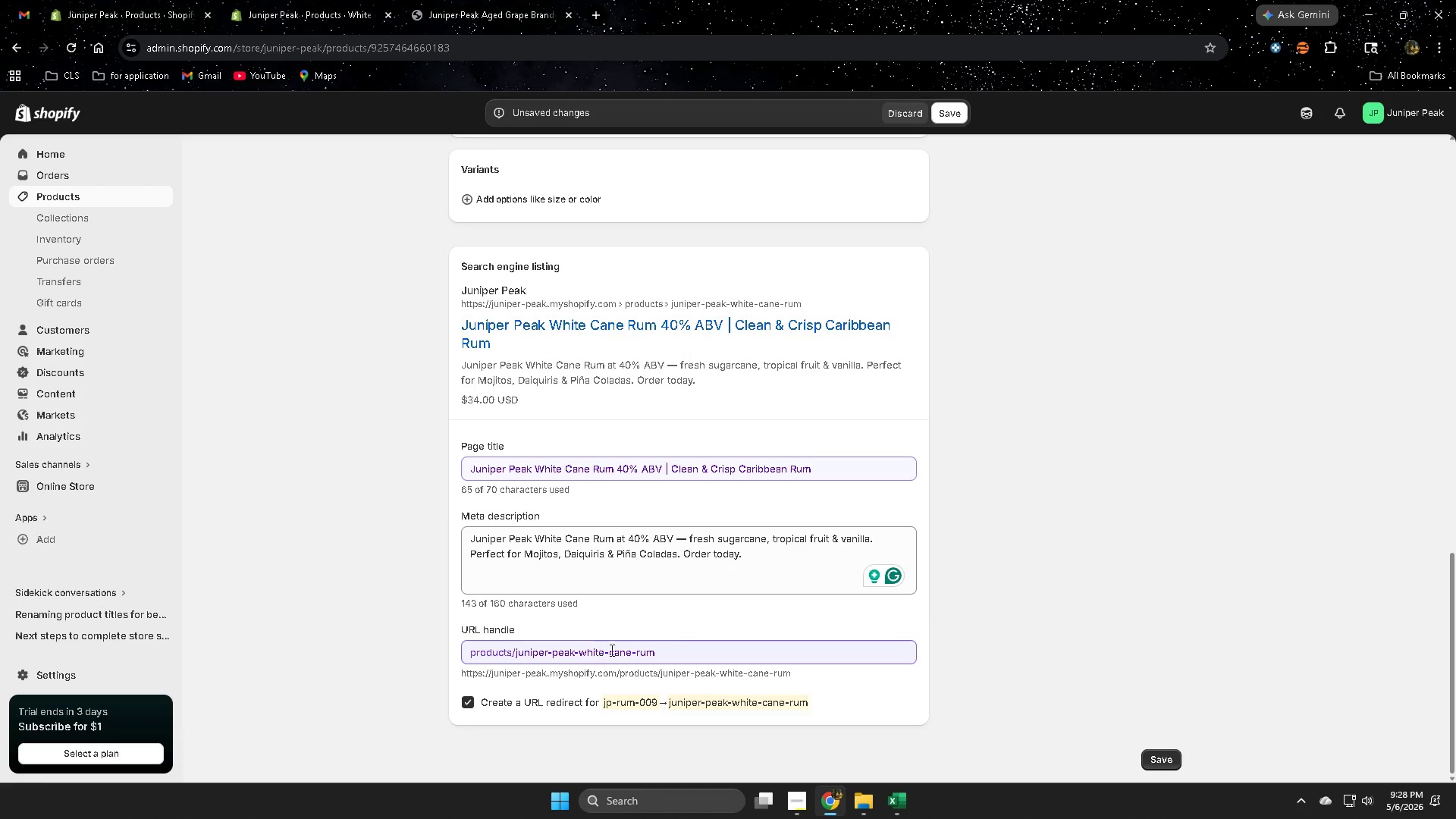 
scroll: coordinate [1047, 623], scroll_direction: up, amount: 13.0
 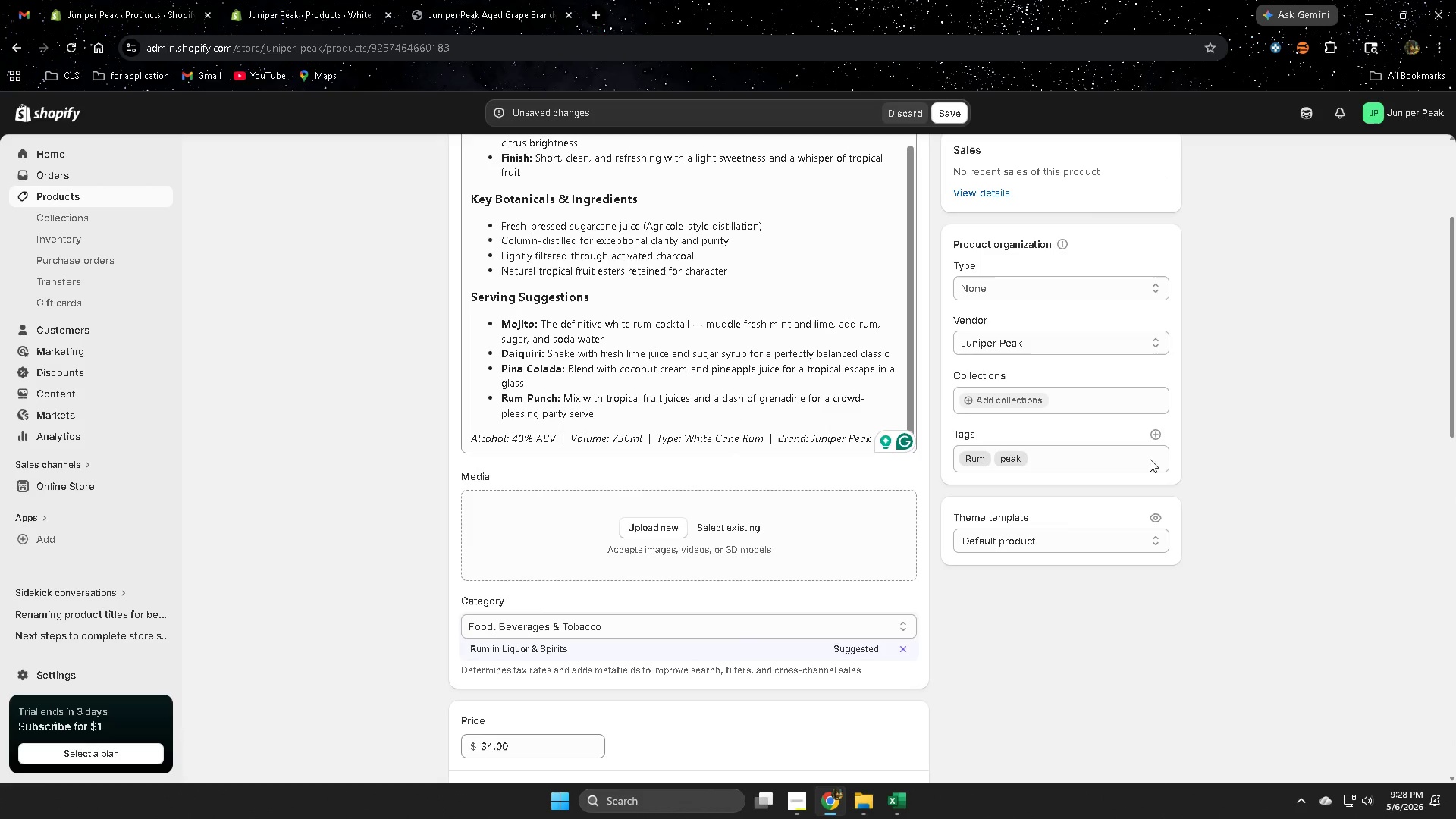 
left_click([1157, 440])
 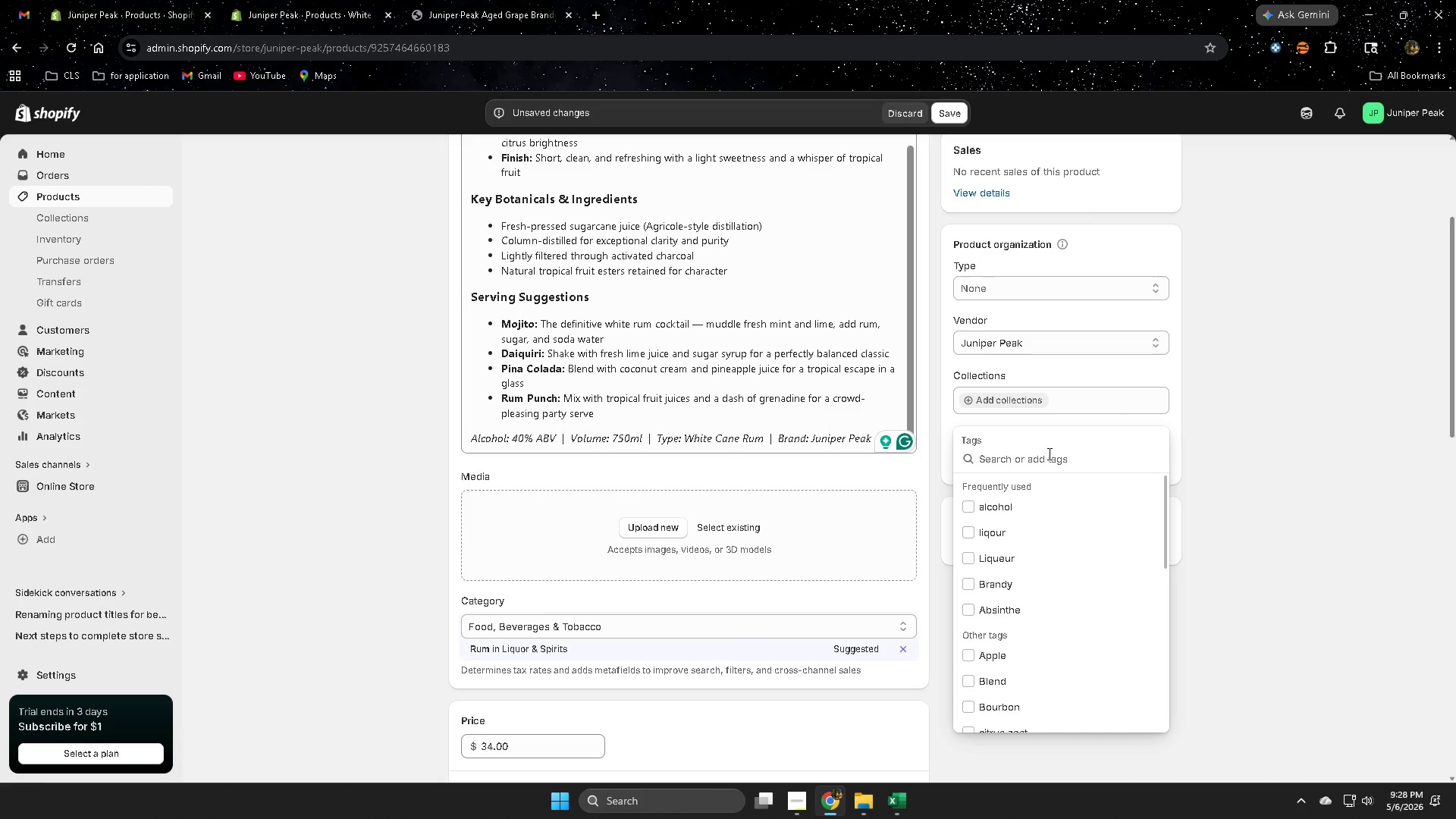 
type(cane)
 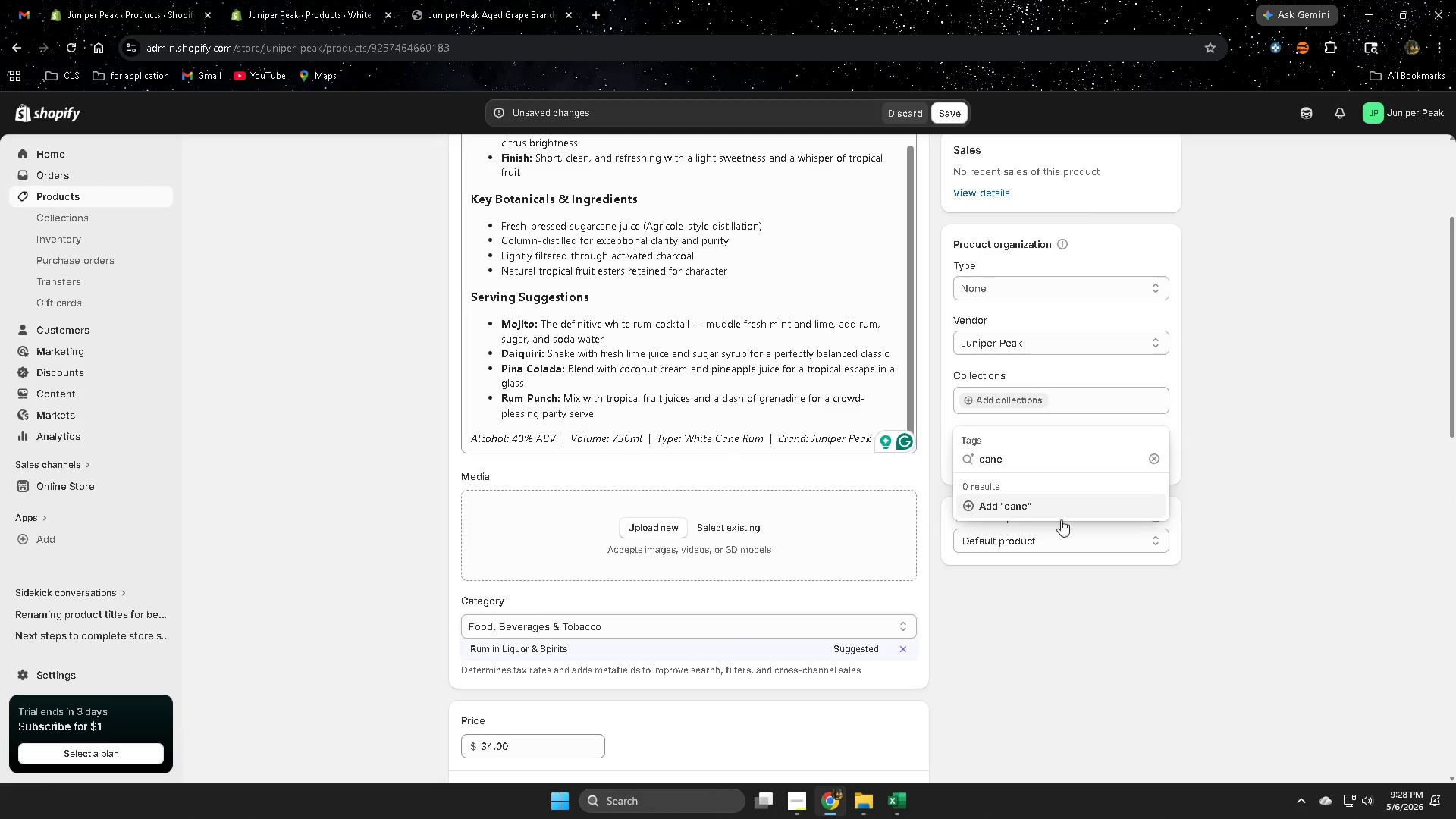 
scroll: coordinate [1070, 619], scroll_direction: down, amount: 14.0
 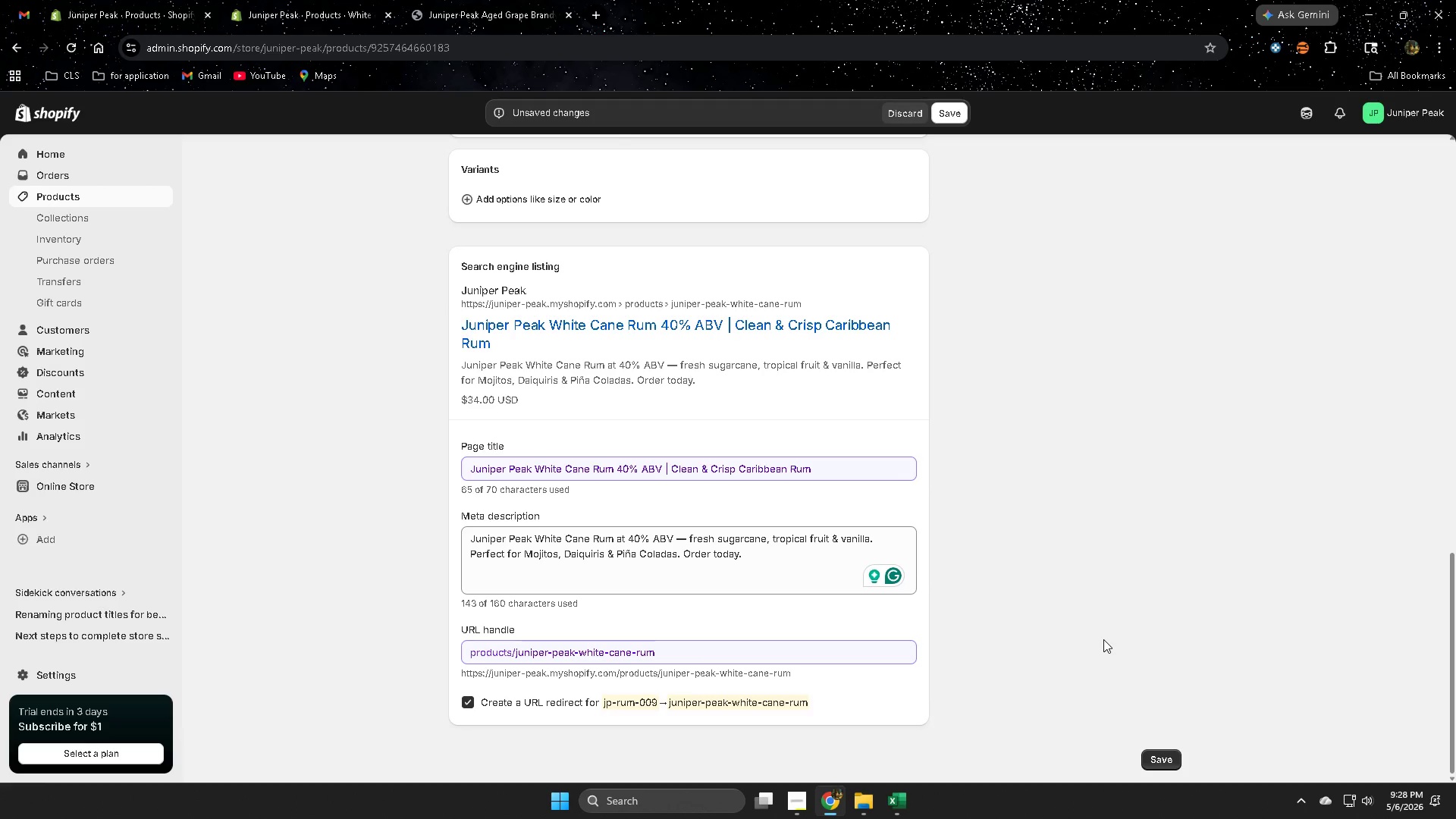 
scroll: coordinate [912, 583], scroll_direction: up, amount: 17.0
 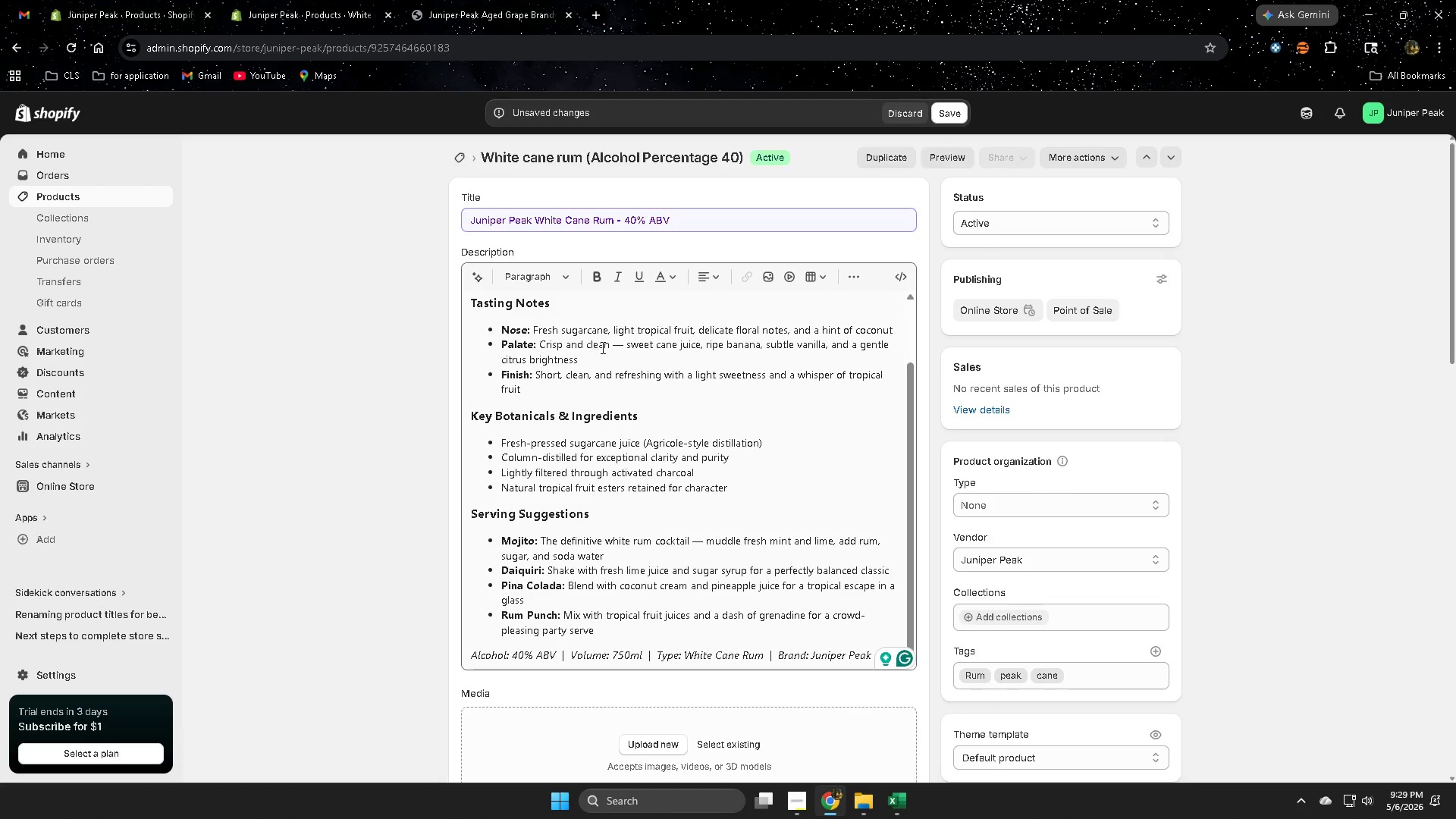 
double_click([588, 328])
 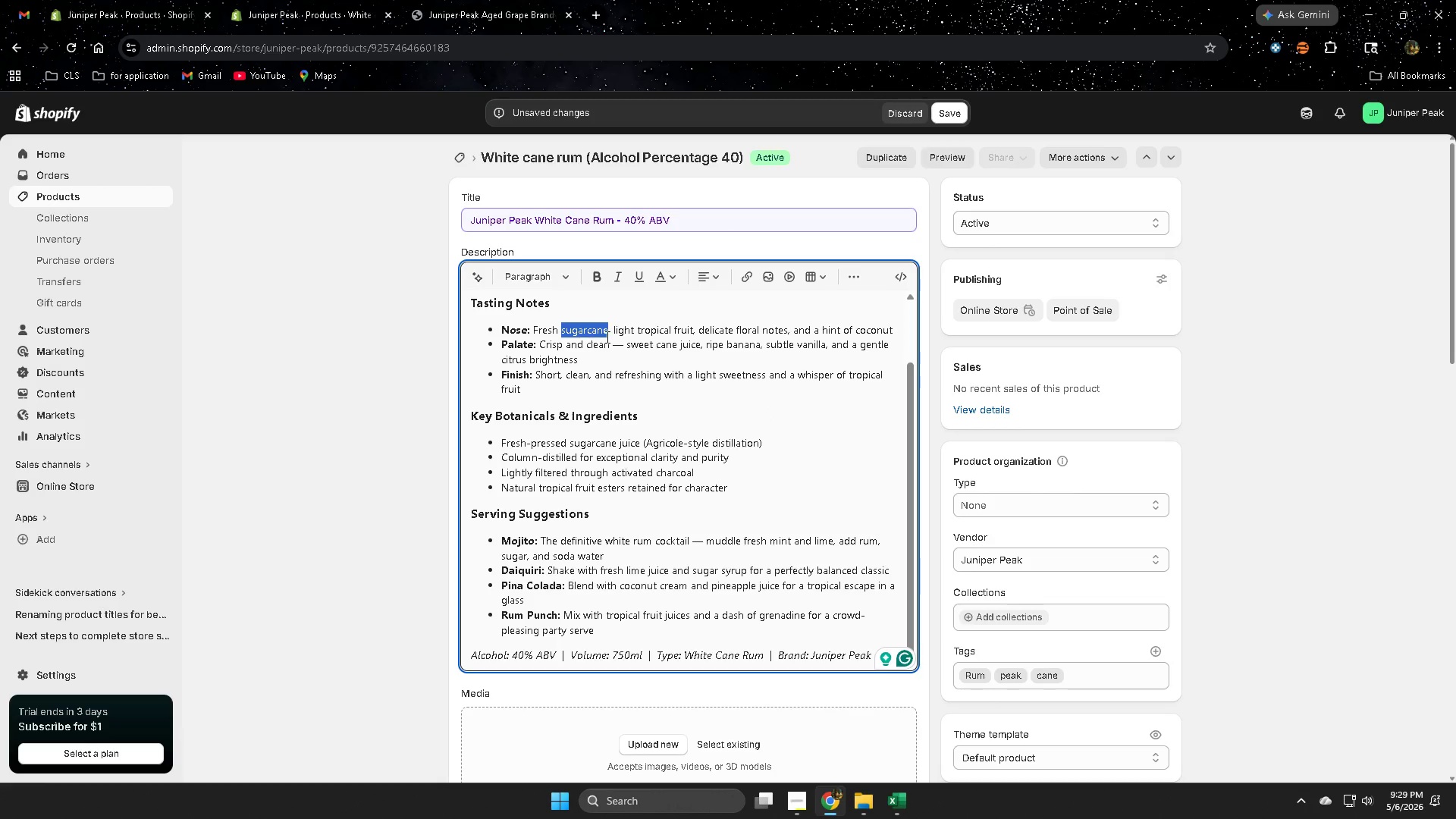 
key(Control+ControlLeft)
 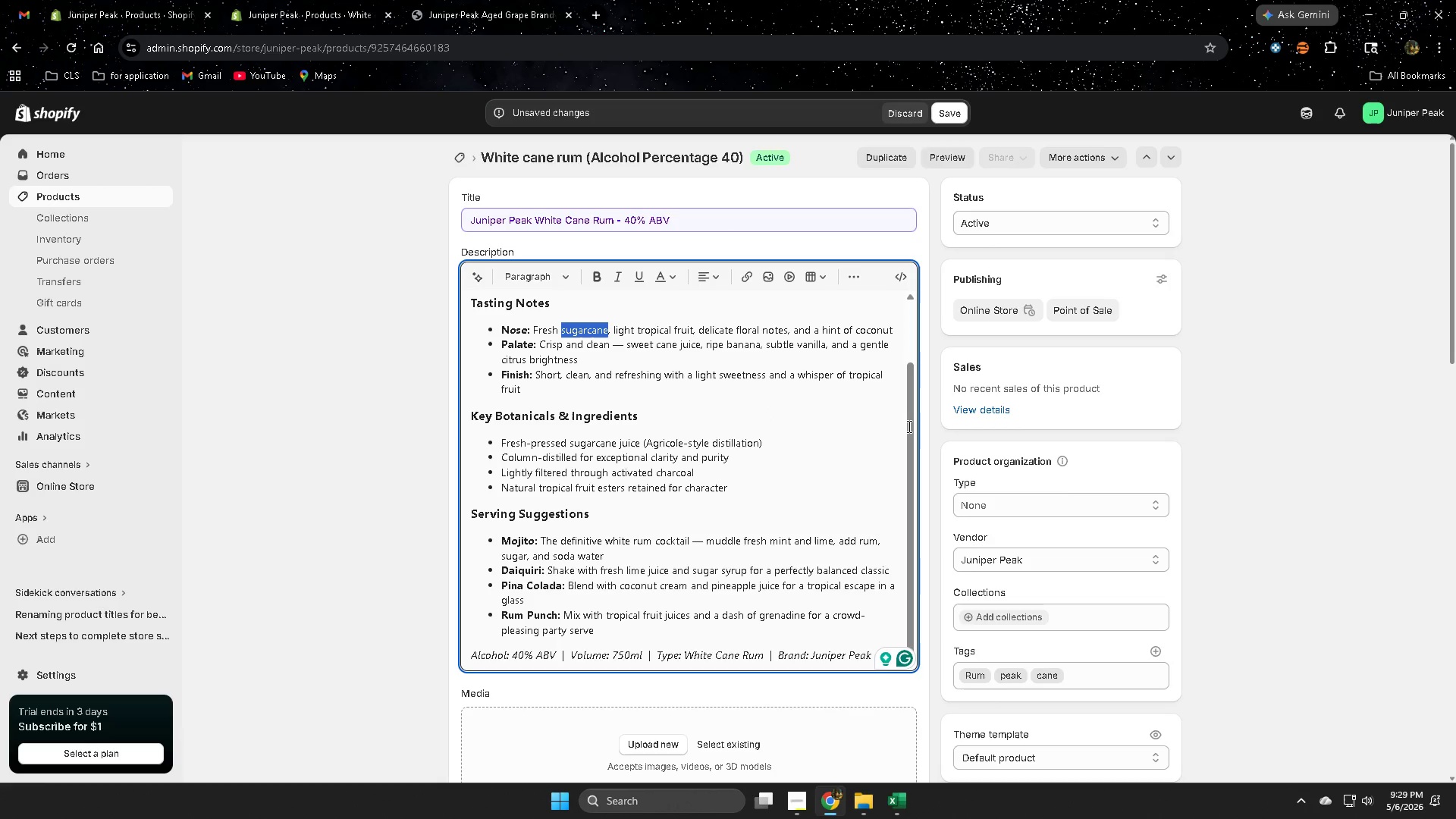 
key(Control+C)
 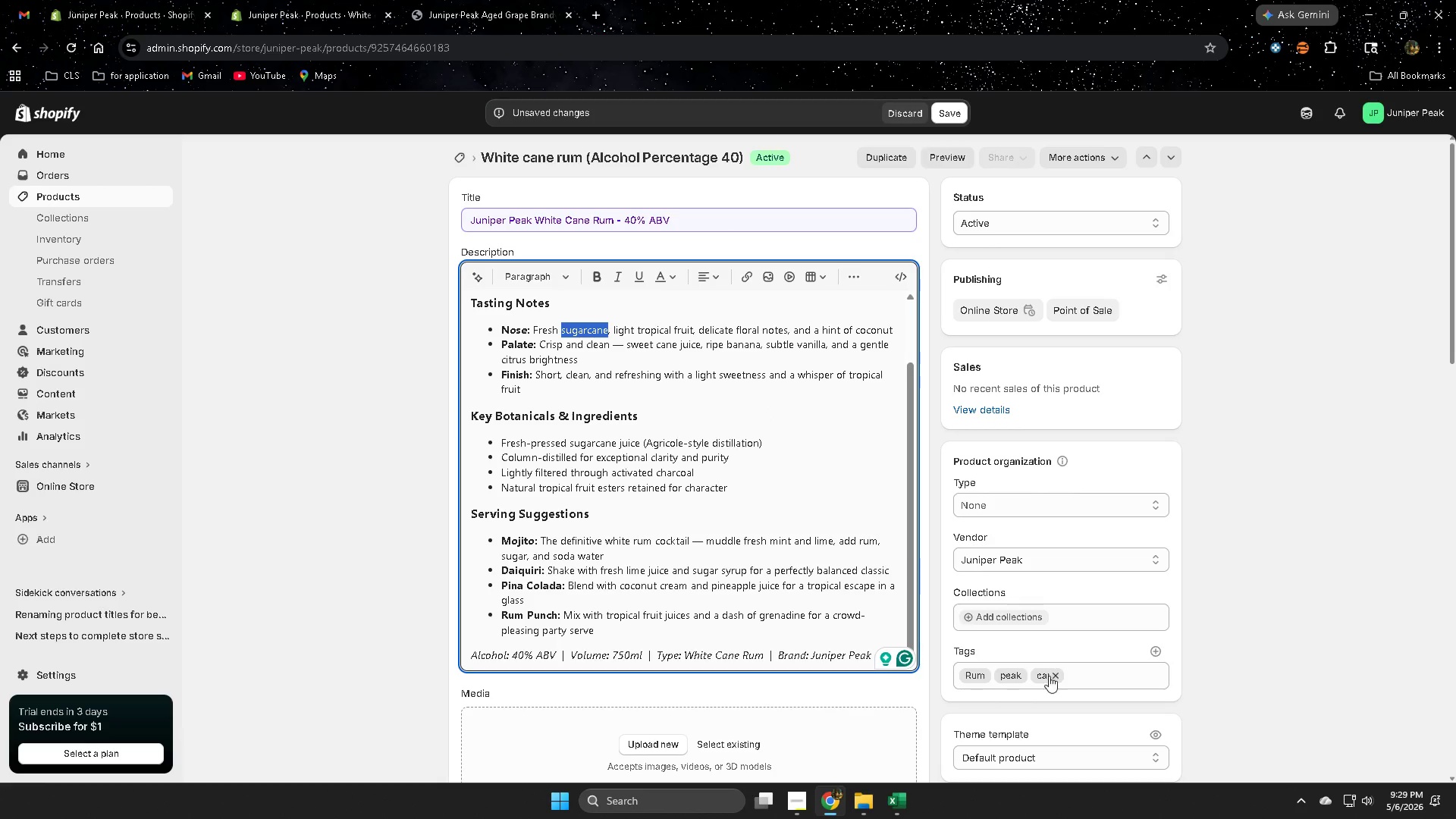 
left_click([1056, 673])
 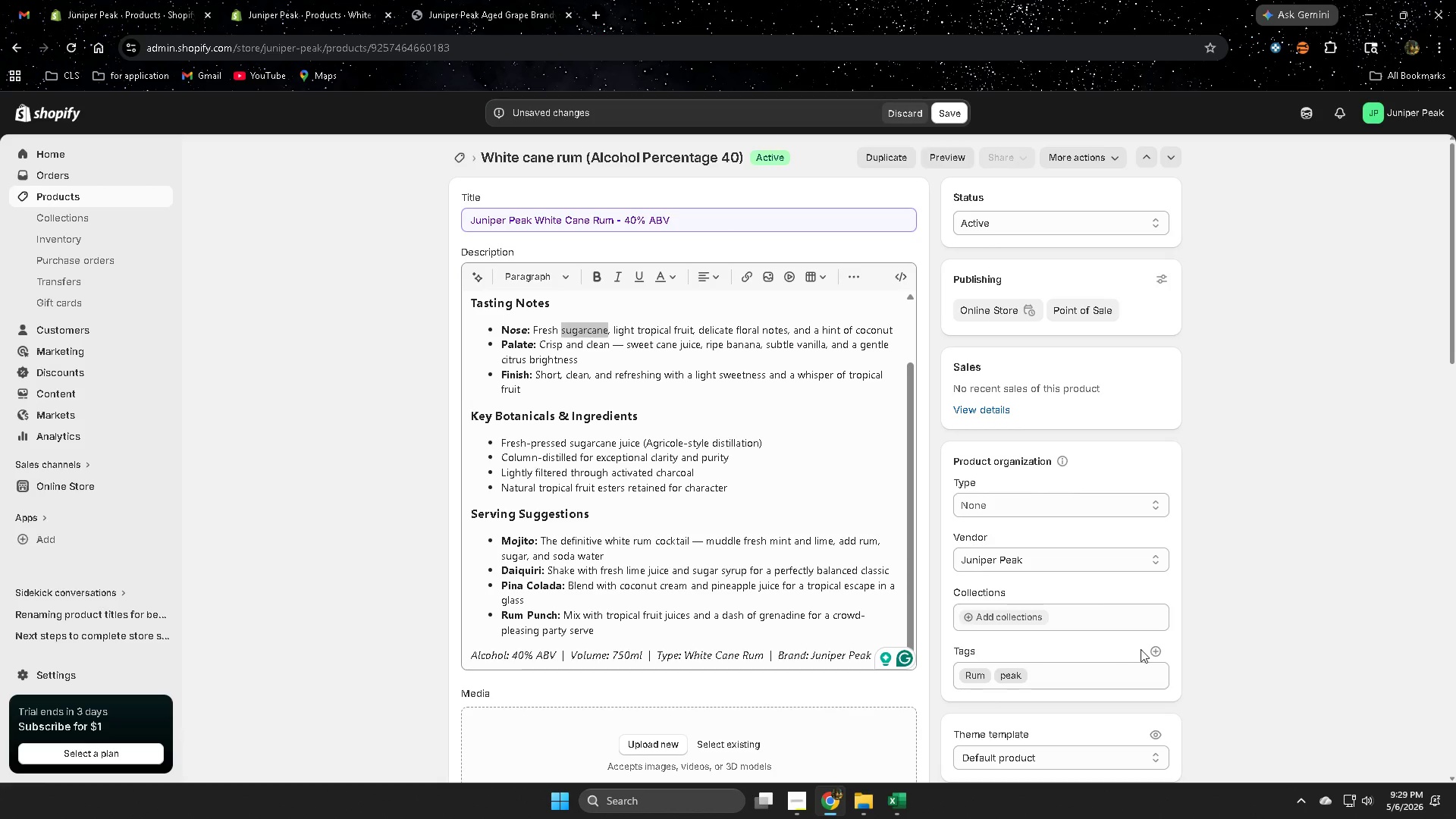 
left_click([1154, 649])
 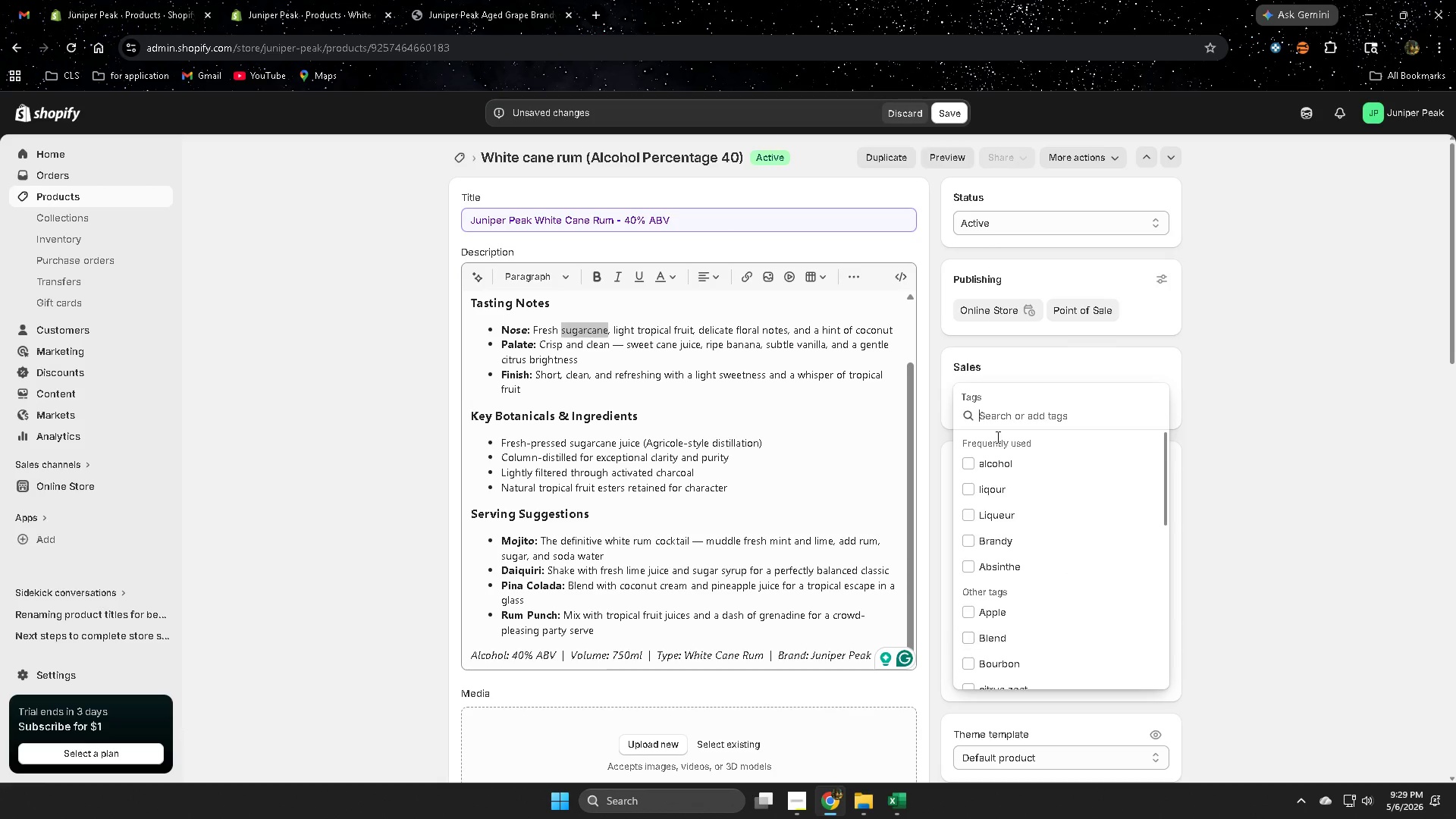 
key(Control+ControlLeft)
 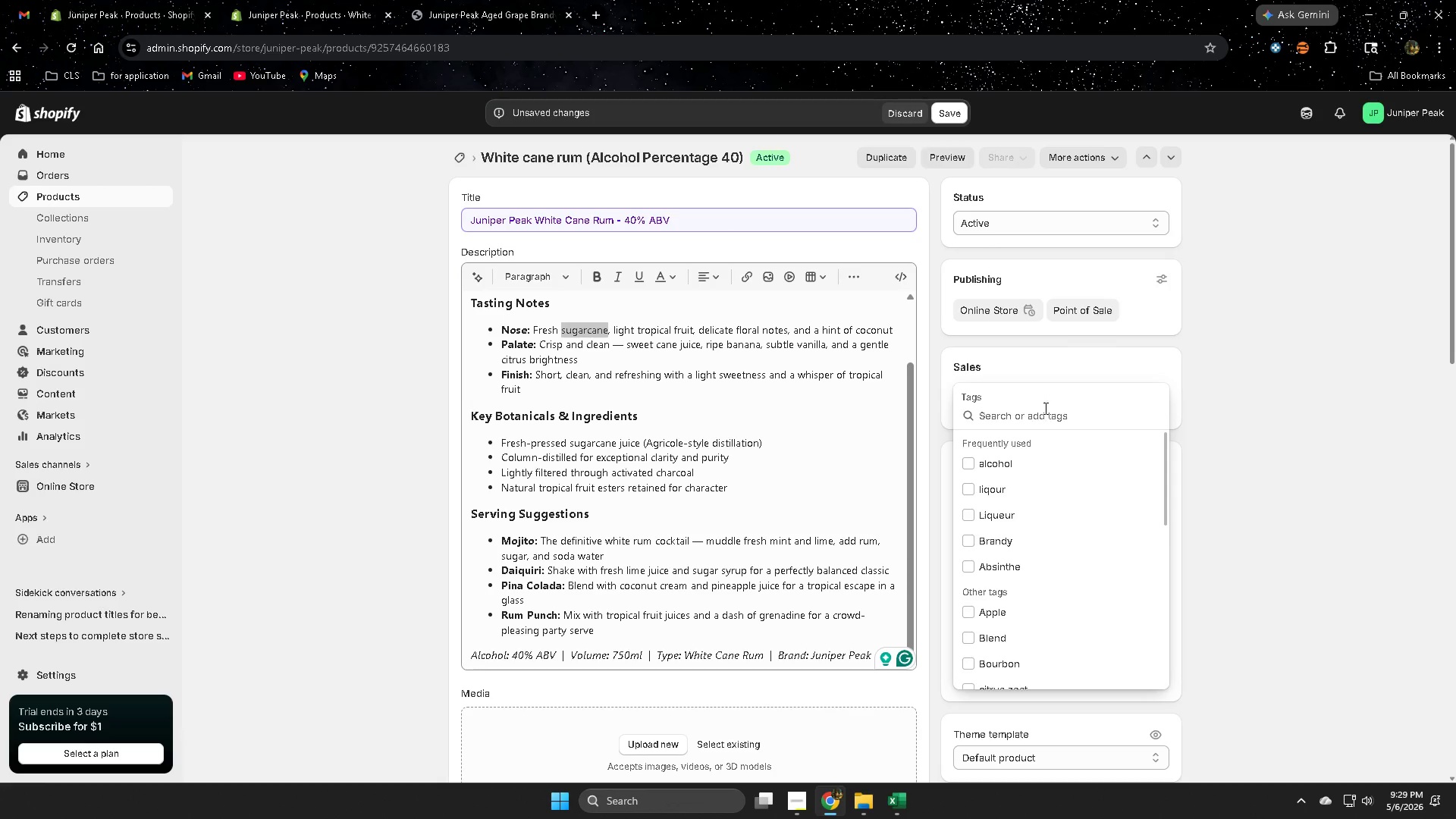 
key(Control+V)
 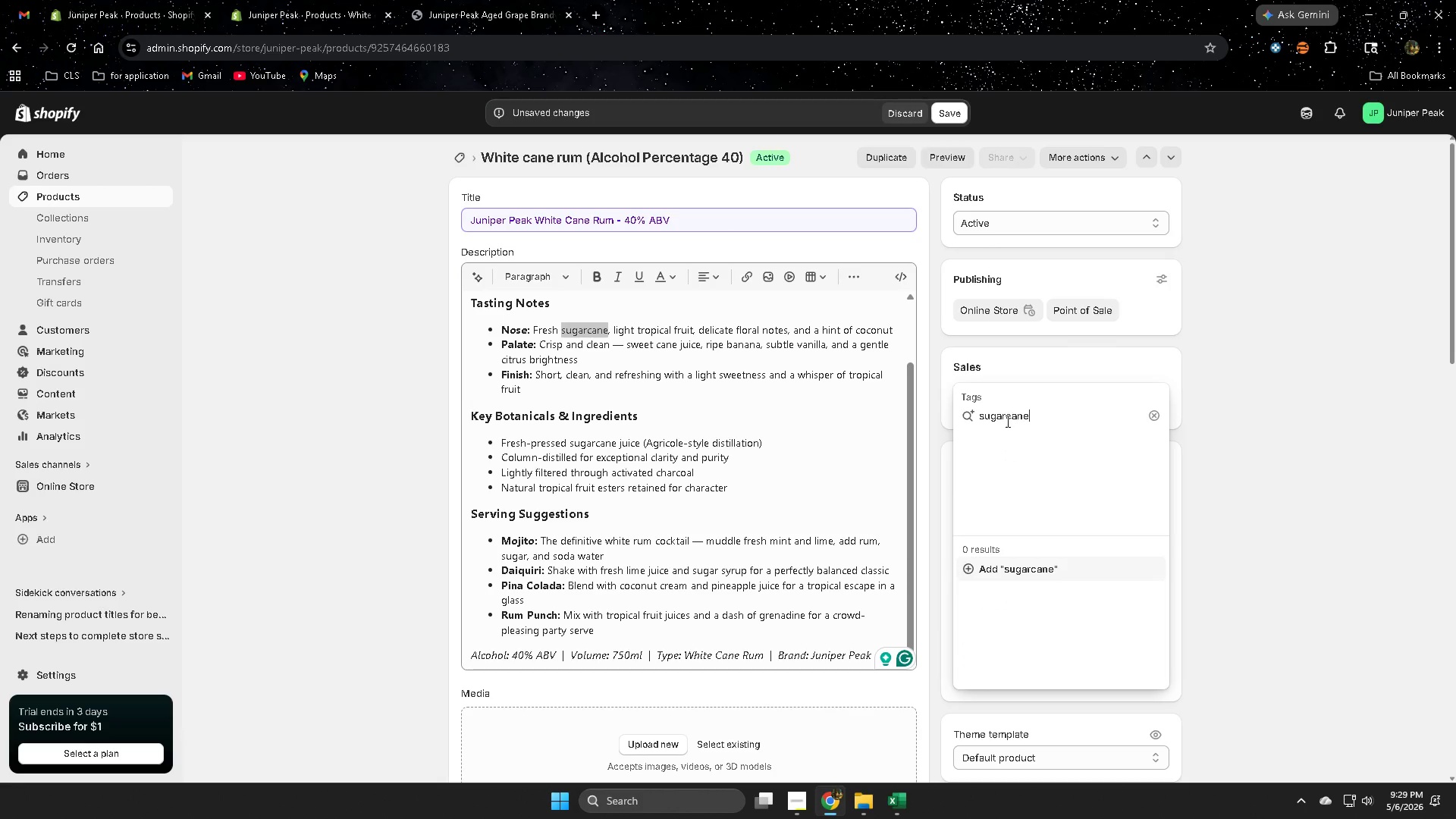 
left_click([1032, 570])
 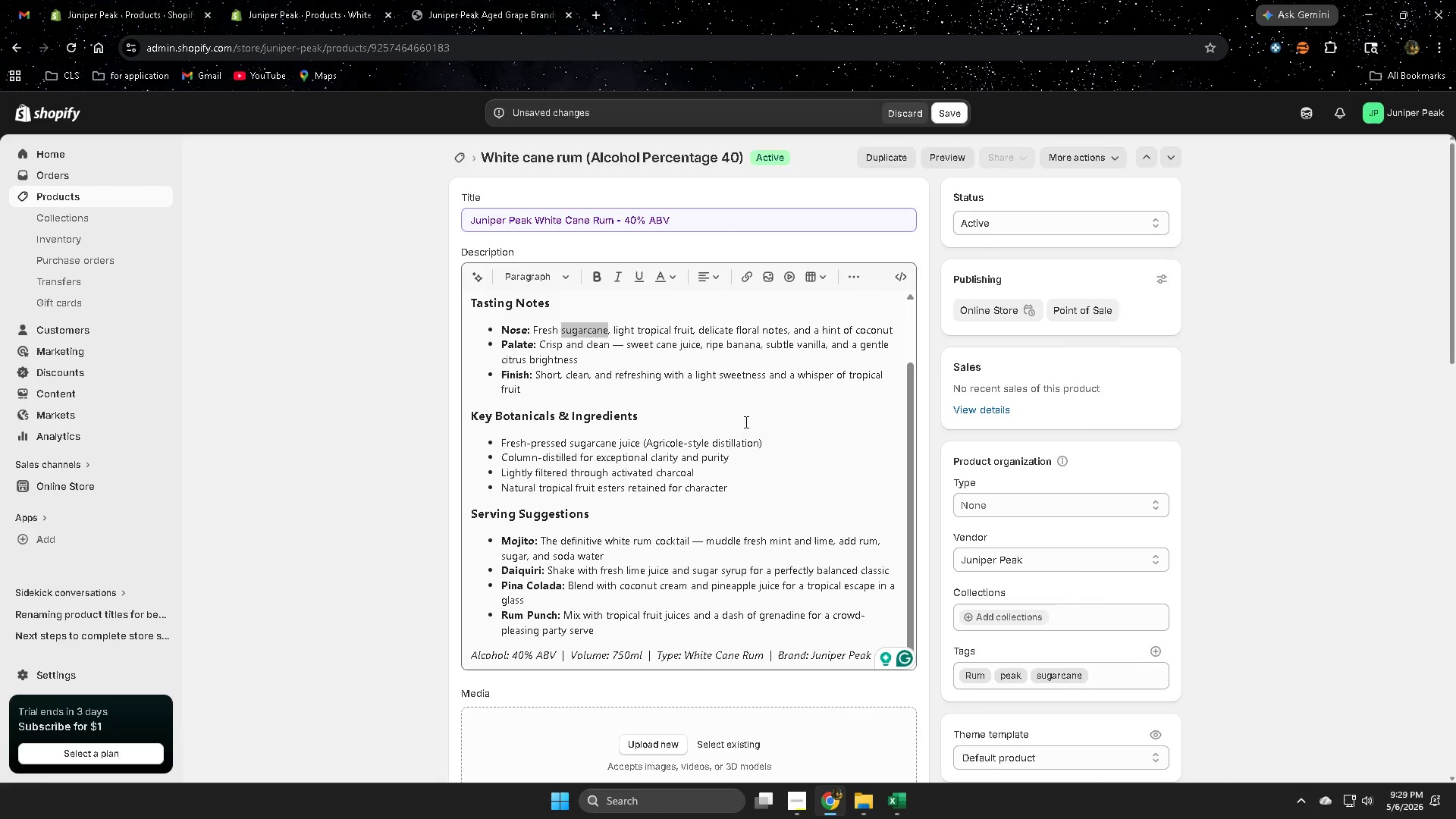 
left_click([797, 413])
 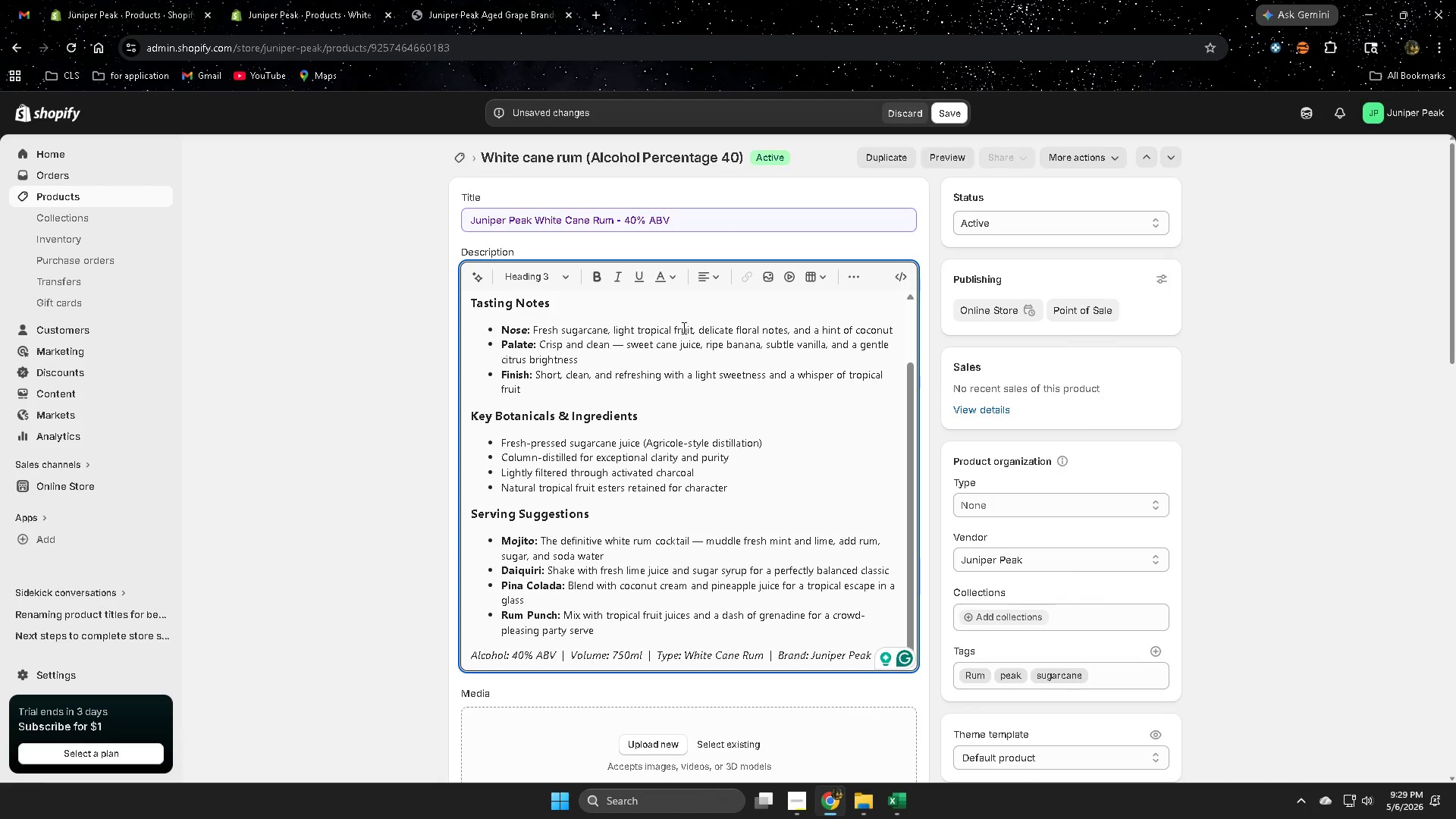 
left_click([648, 328])
 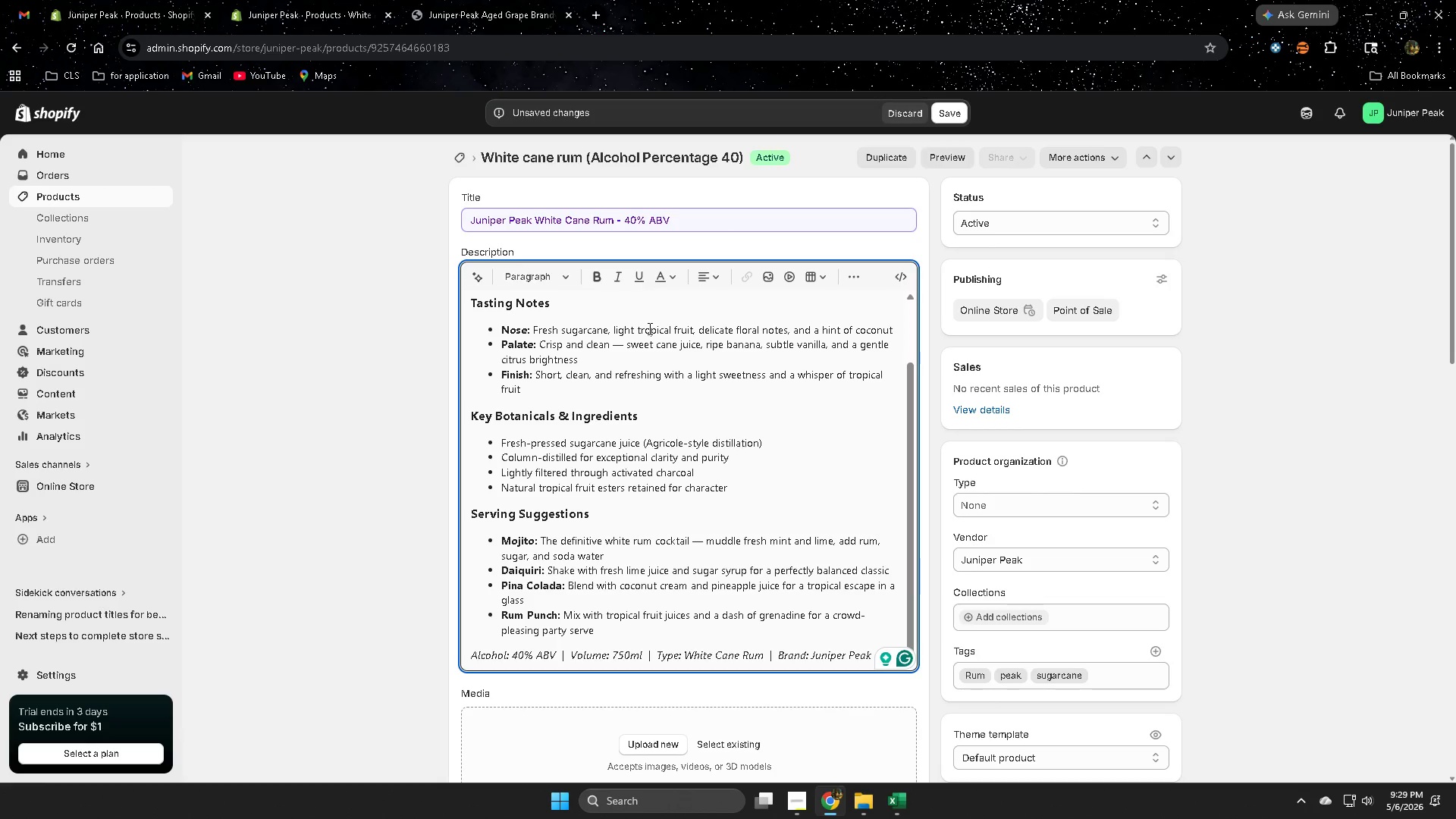 
left_click_drag(start_coordinate=[648, 328], to_coordinate=[676, 328])
 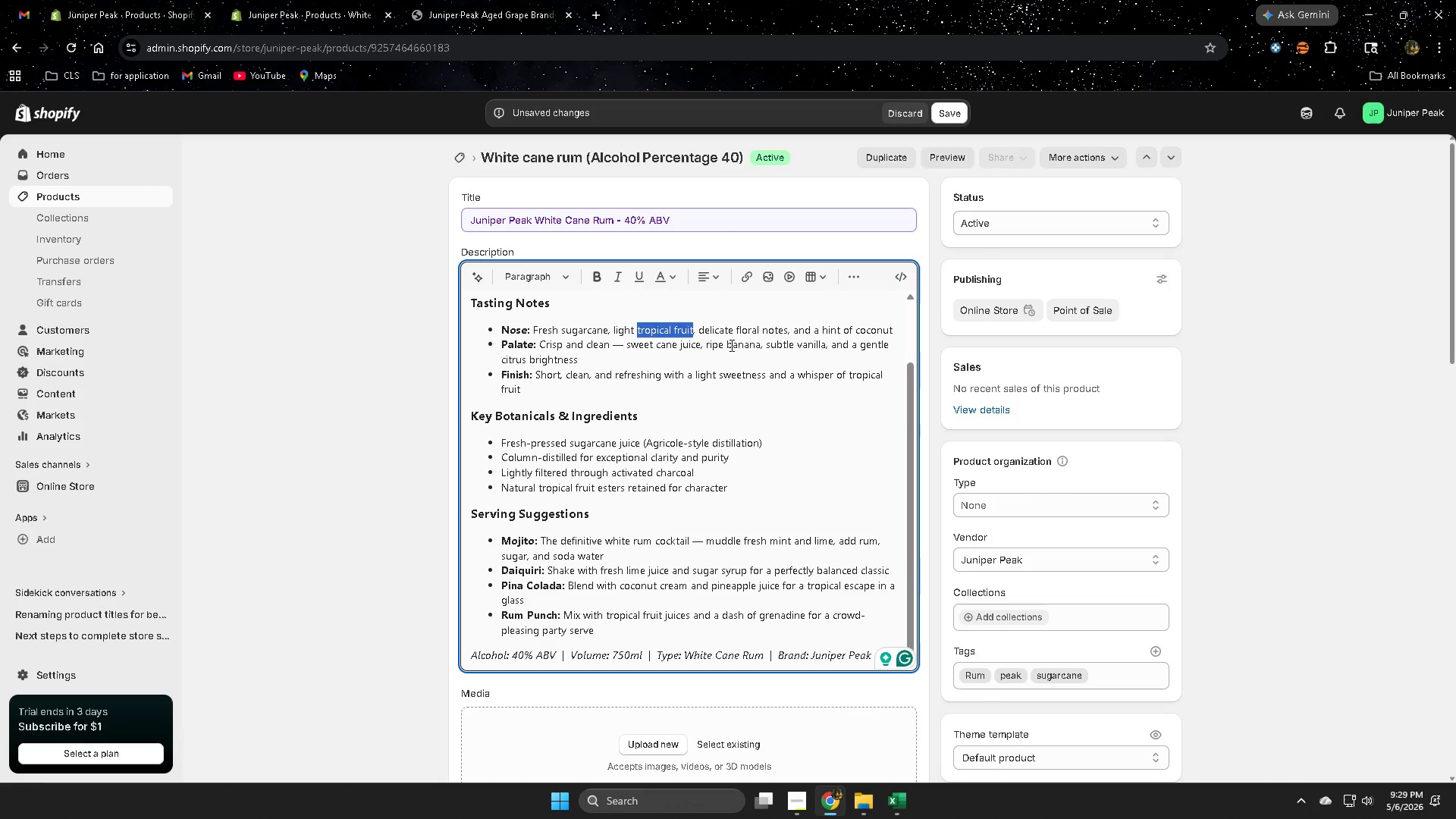 
key(Control+ControlLeft)
 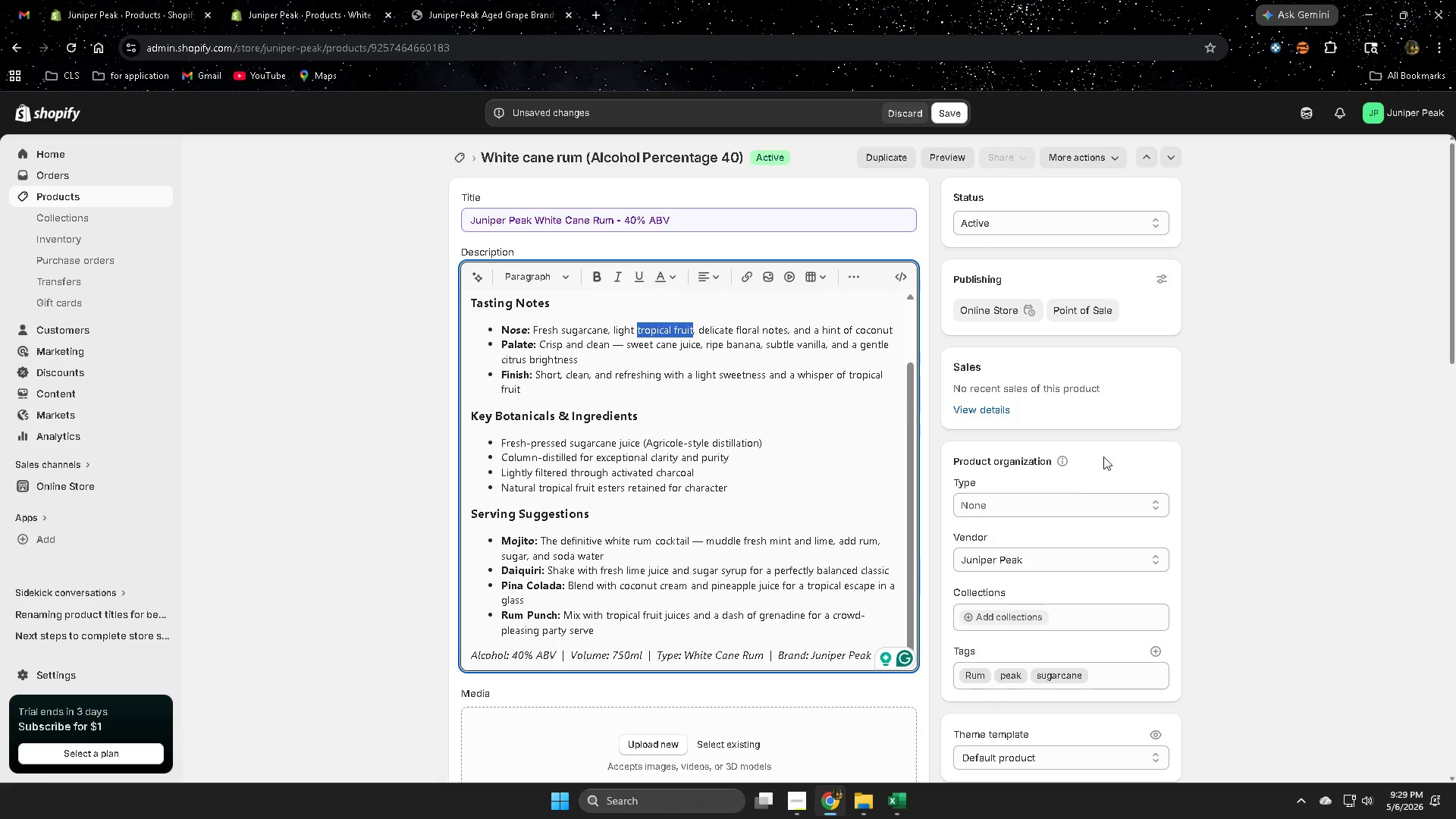 
key(Control+C)
 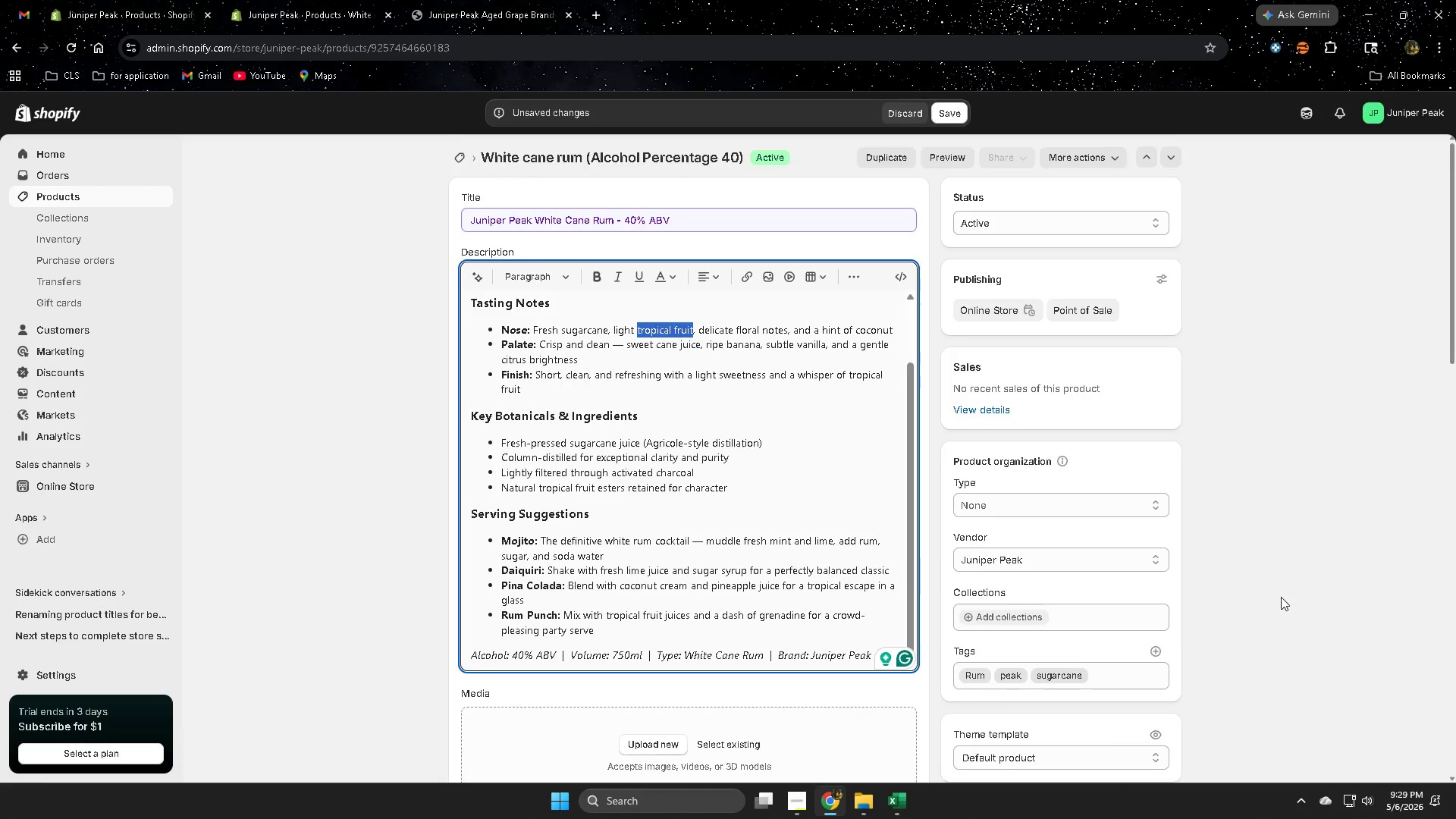 
scroll: coordinate [1238, 603], scroll_direction: down, amount: 3.0
 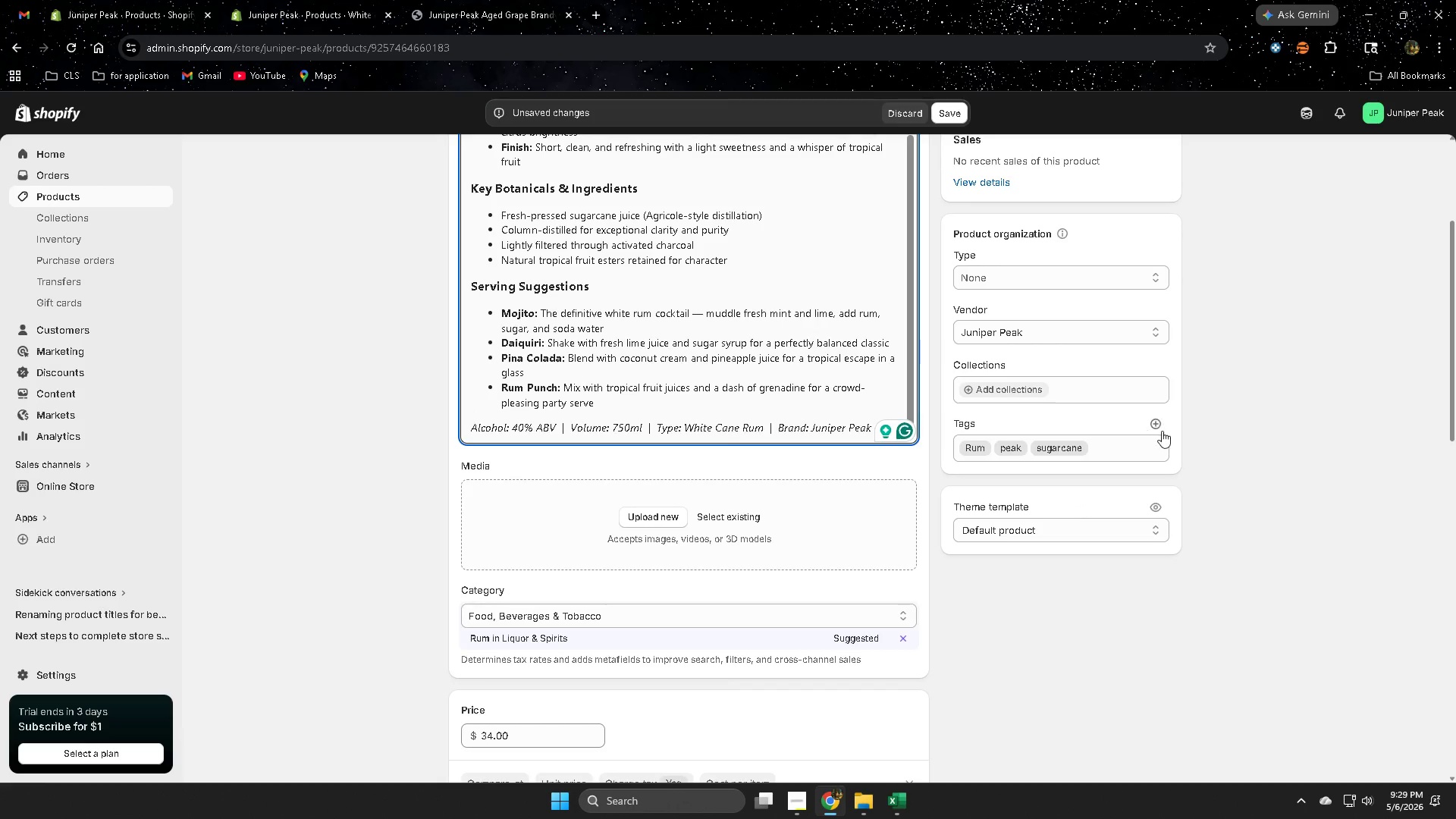 
left_click([1158, 421])
 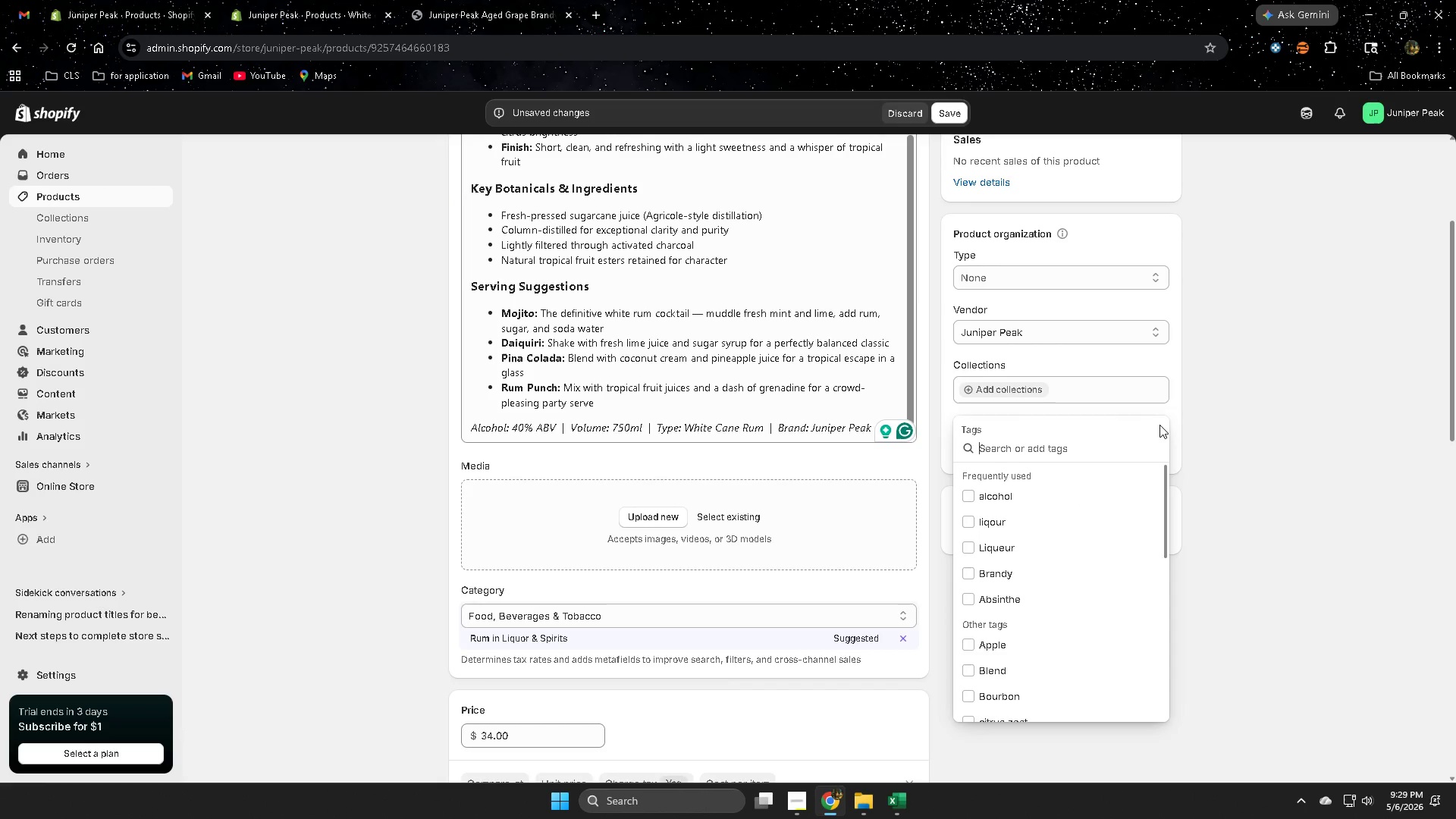 
key(Control+V)
 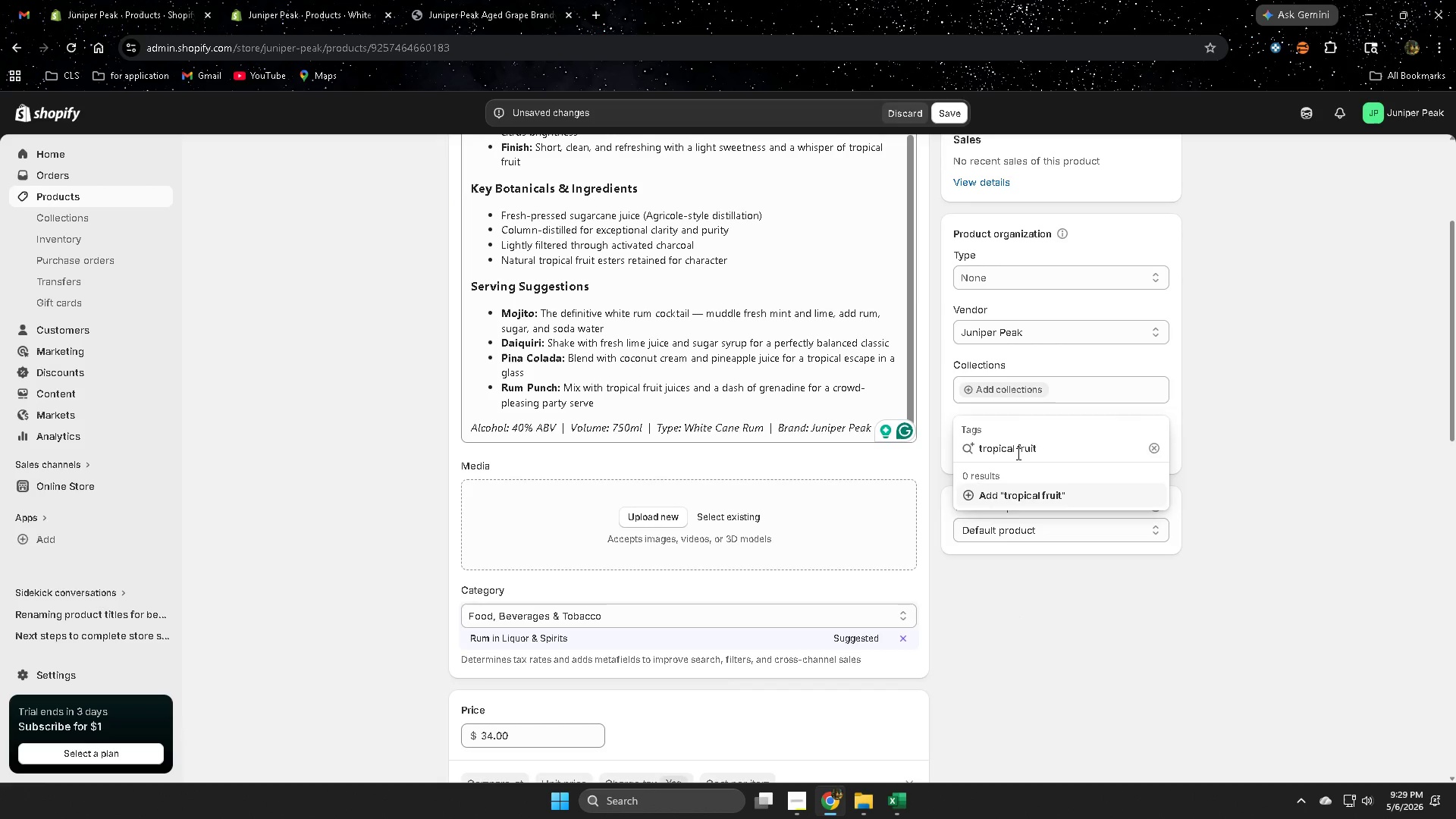 
left_click([1024, 494])
 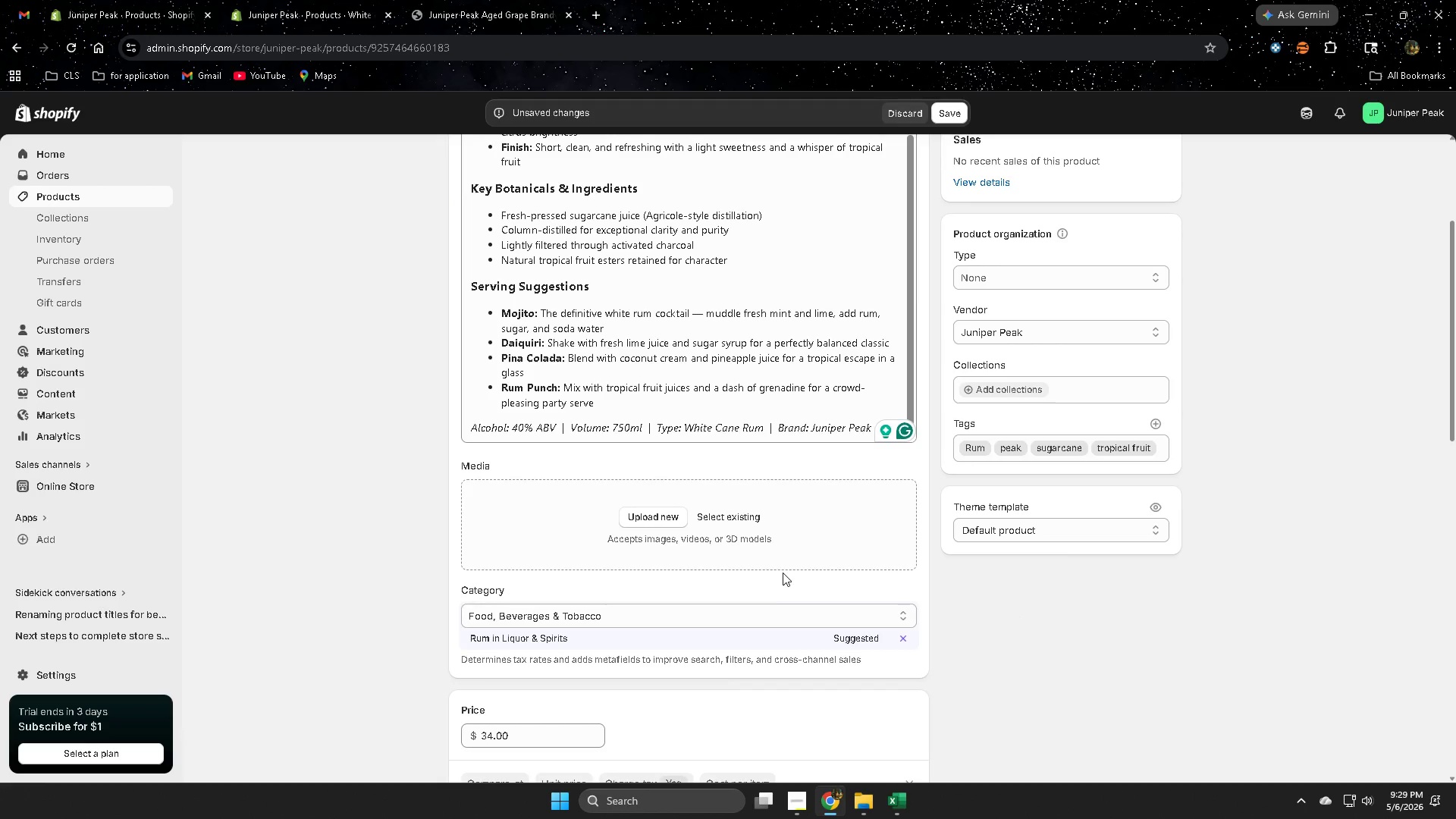 
scroll: coordinate [783, 567], scroll_direction: up, amount: 4.0
 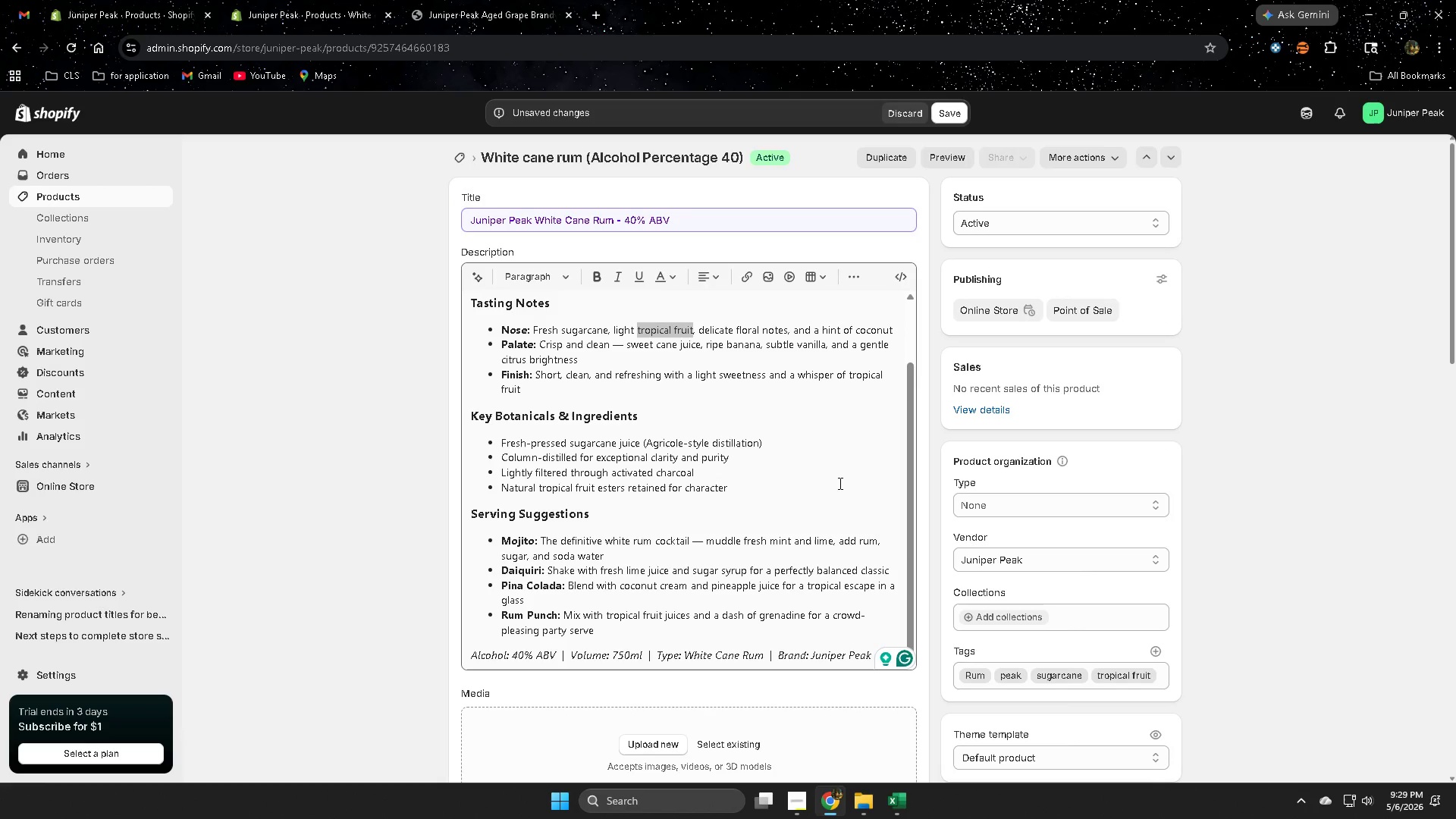 
left_click([839, 483])
 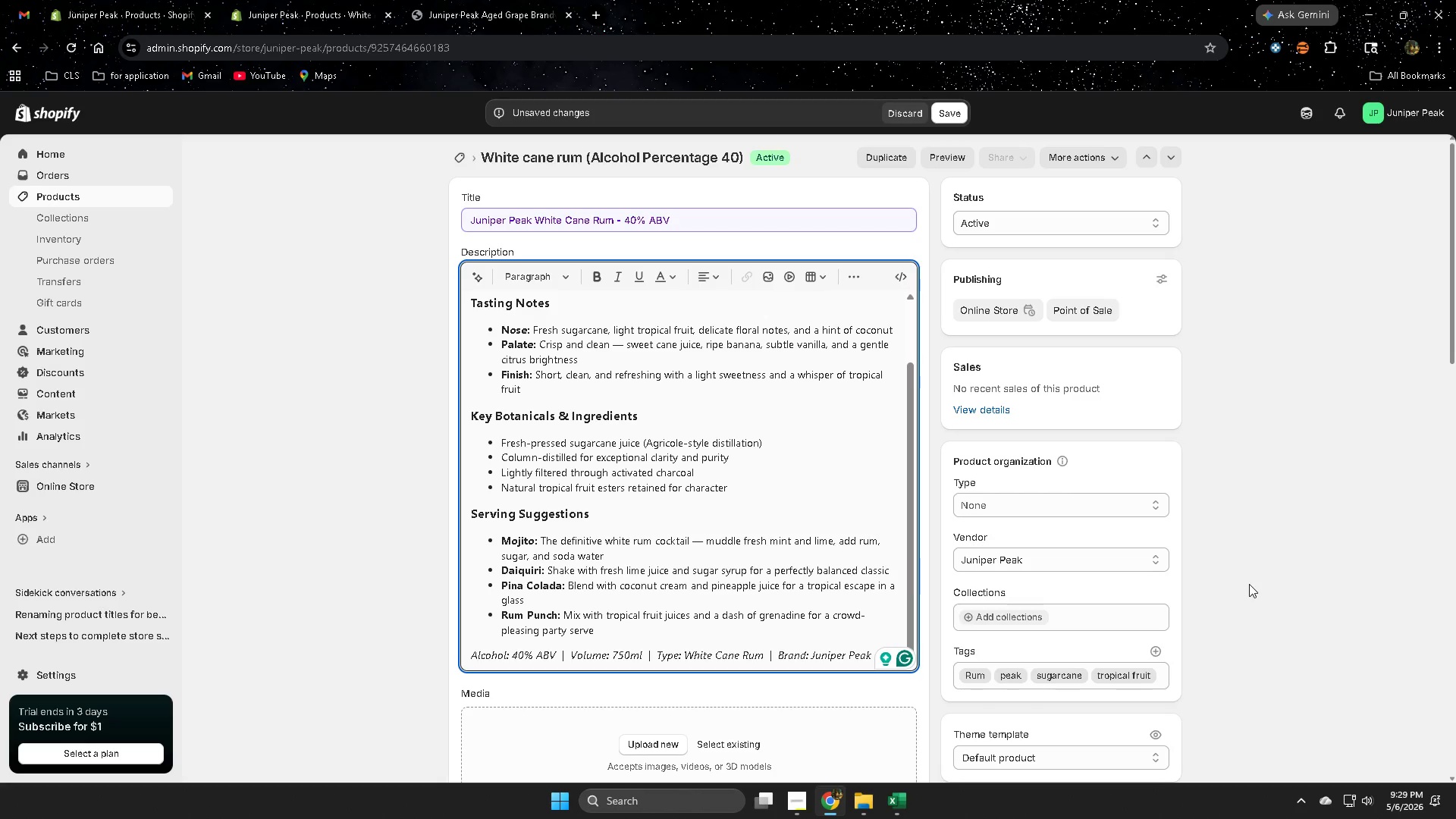 
scroll: coordinate [764, 479], scroll_direction: up, amount: 4.0
 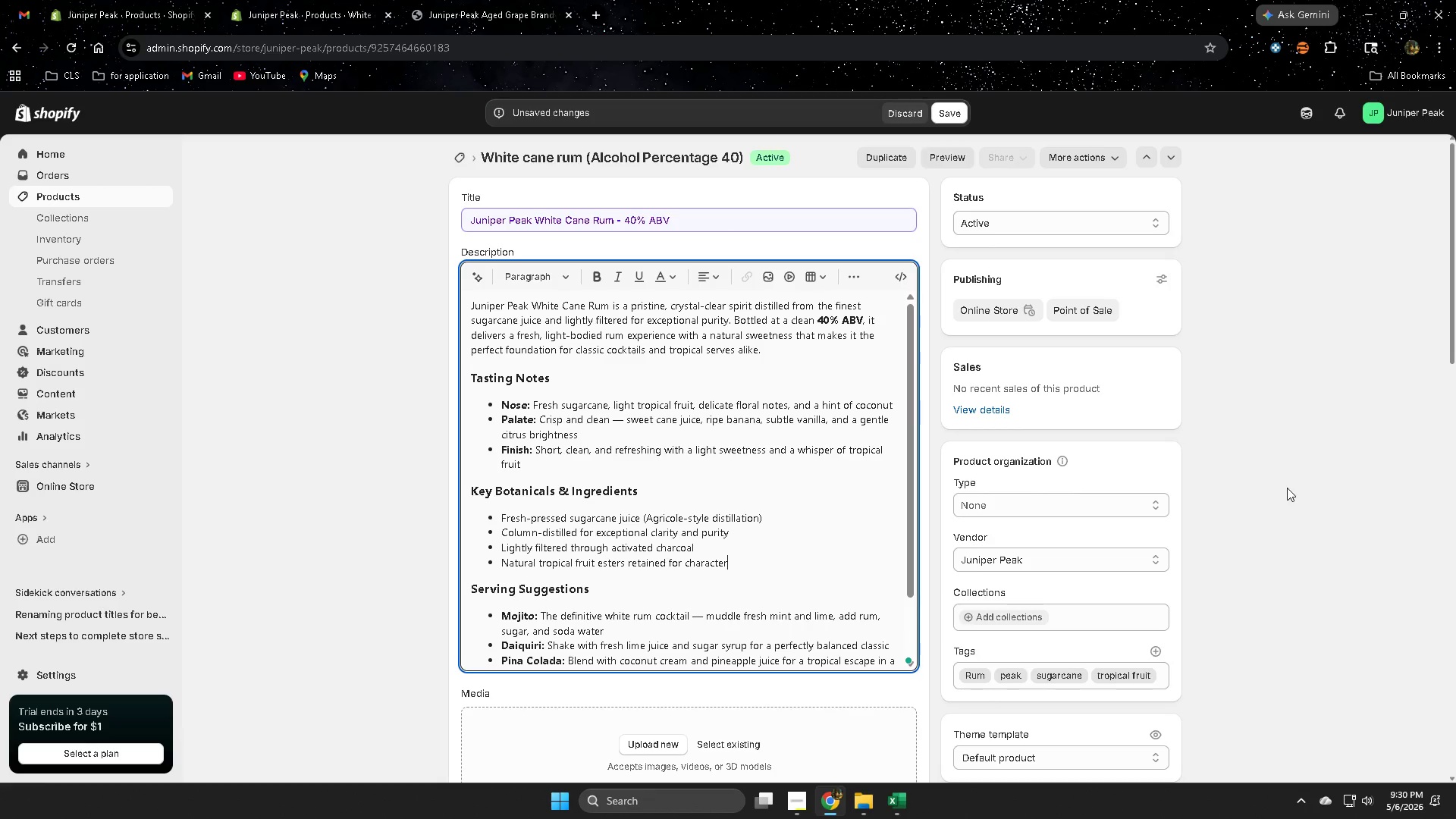 
wait(63.88)
 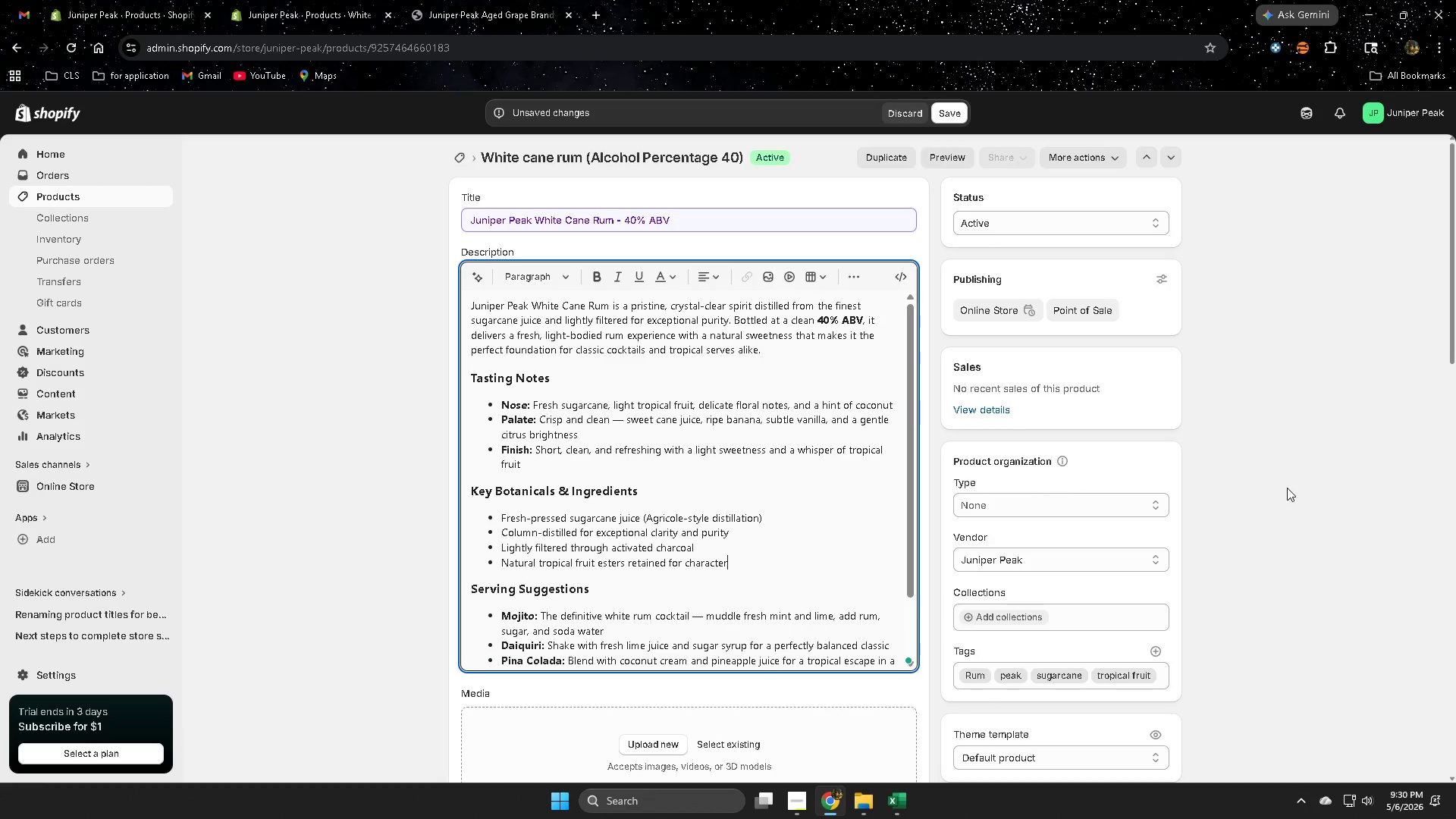 
left_click_drag(start_coordinate=[652, 344], to_coordinate=[751, 359])
 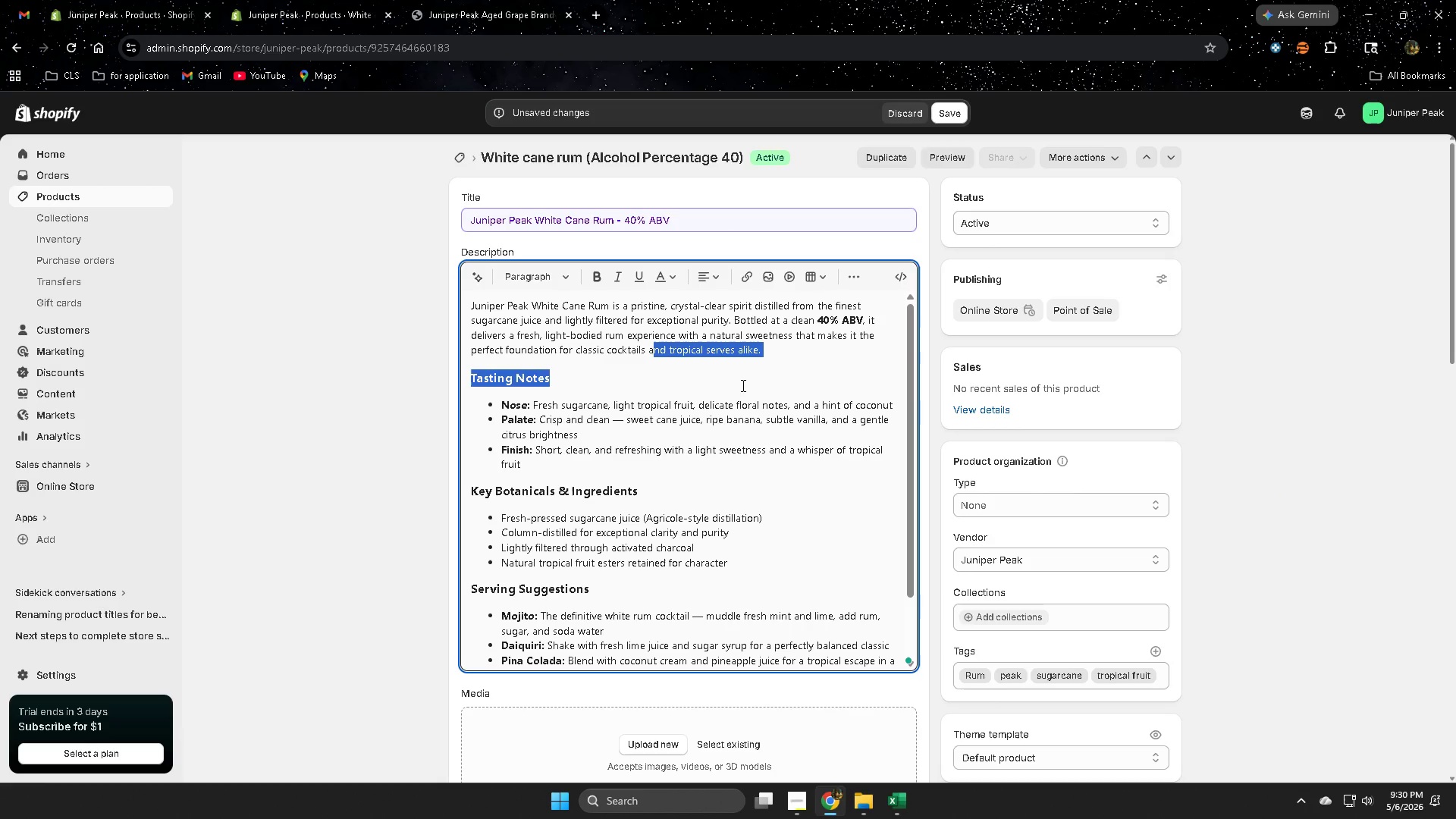 
left_click([742, 385])
 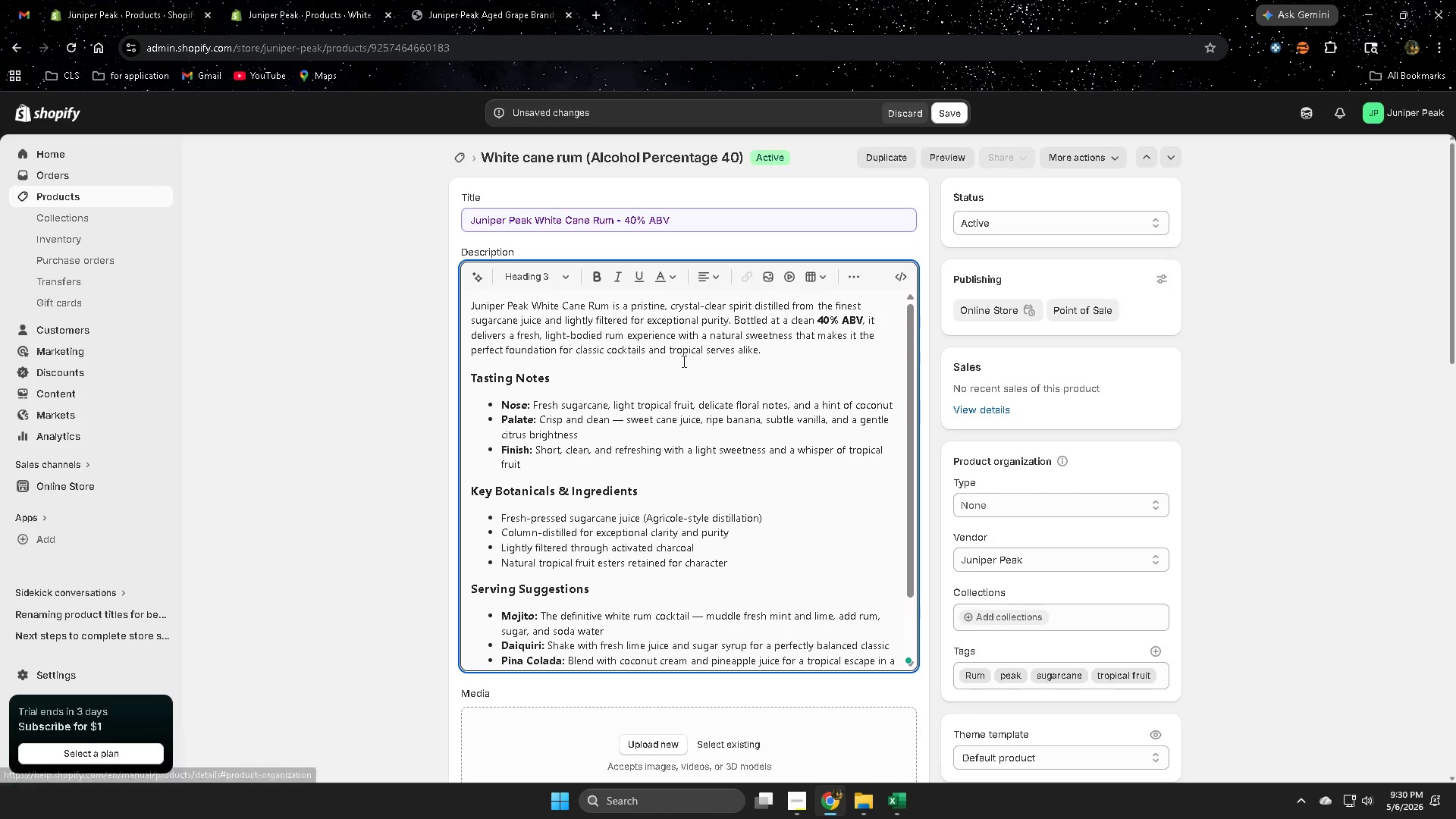 
double_click([607, 349])
 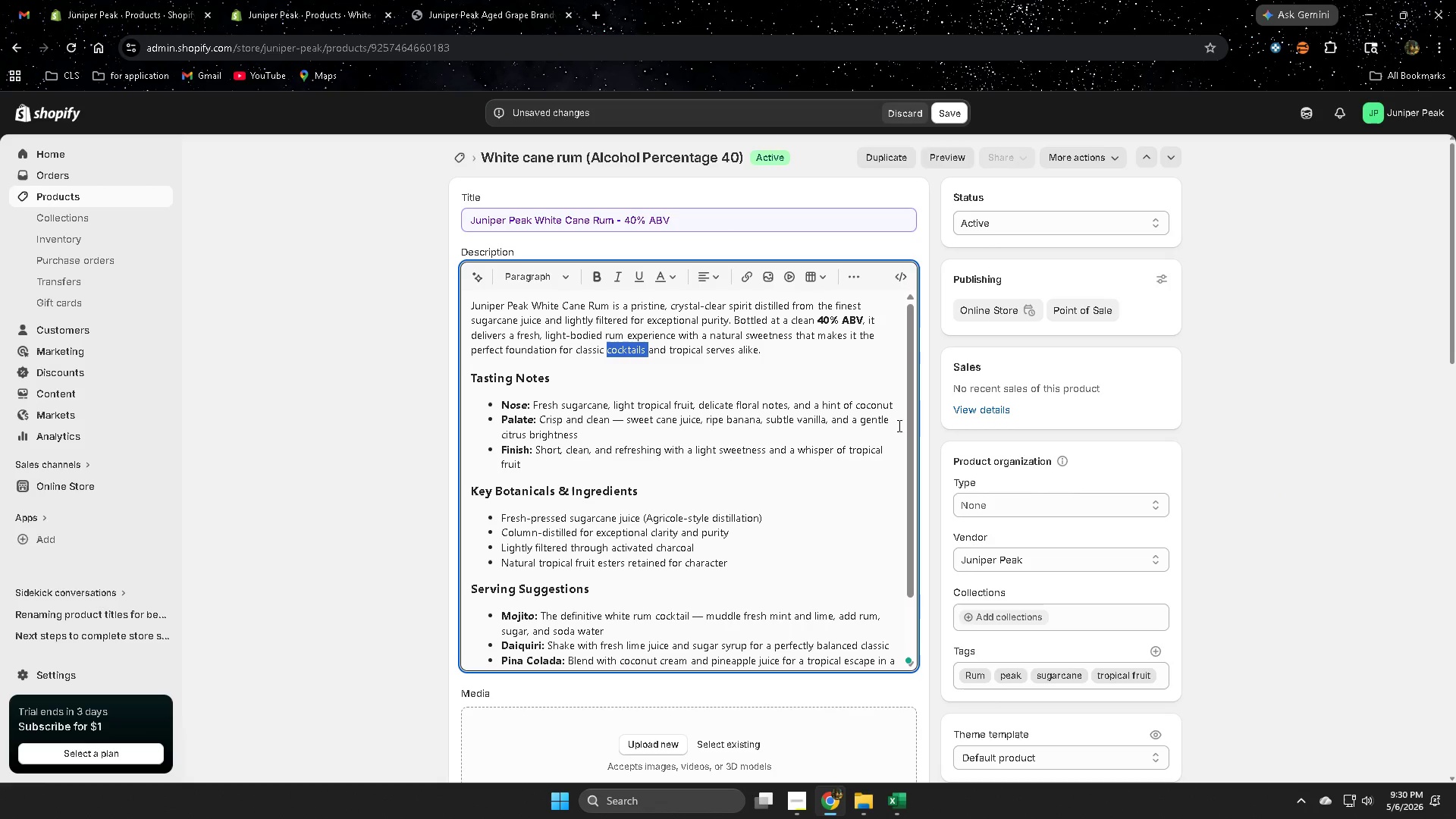 
scroll: coordinate [1051, 453], scroll_direction: down, amount: 3.0
 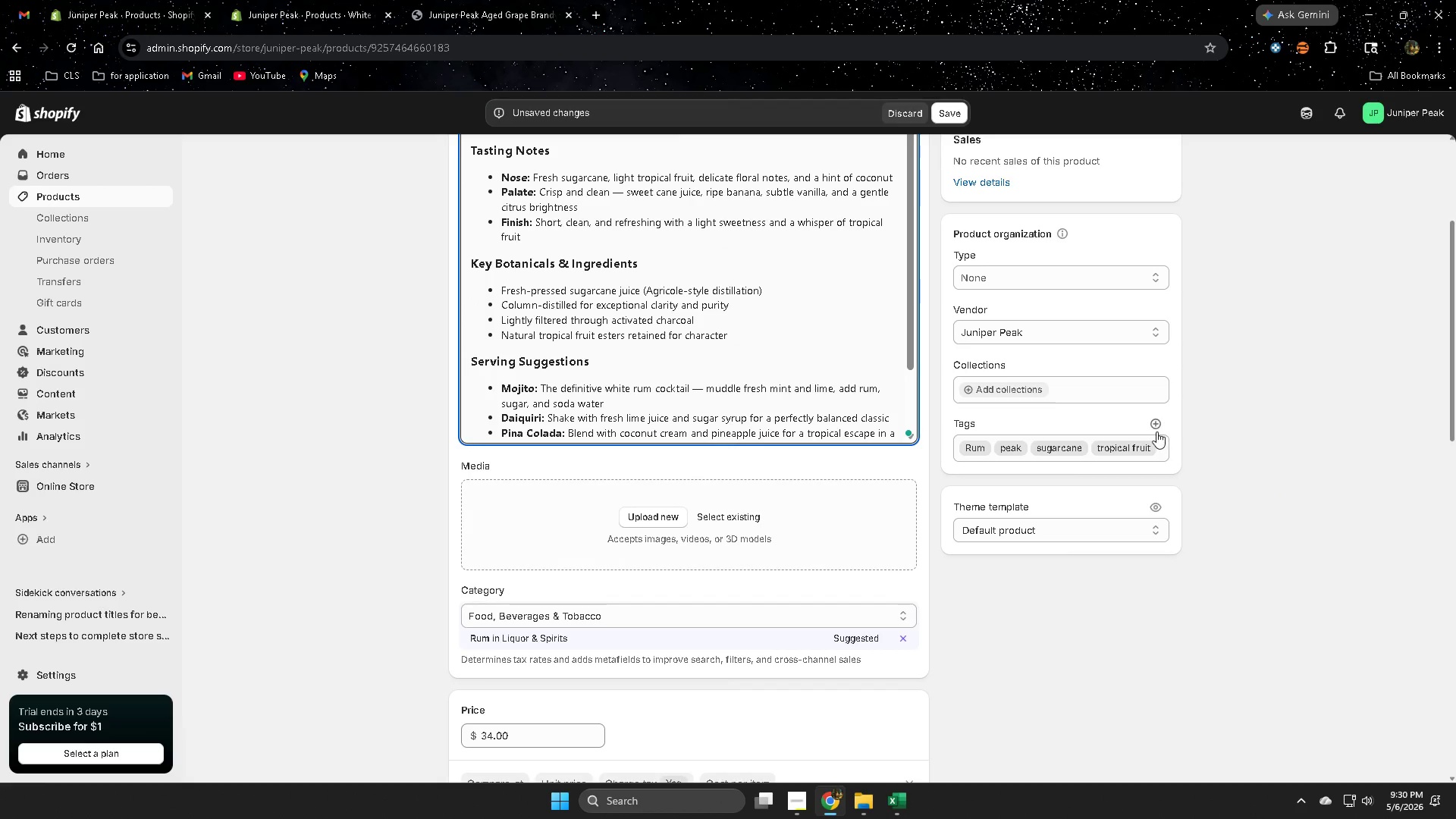 
left_click([1156, 428])
 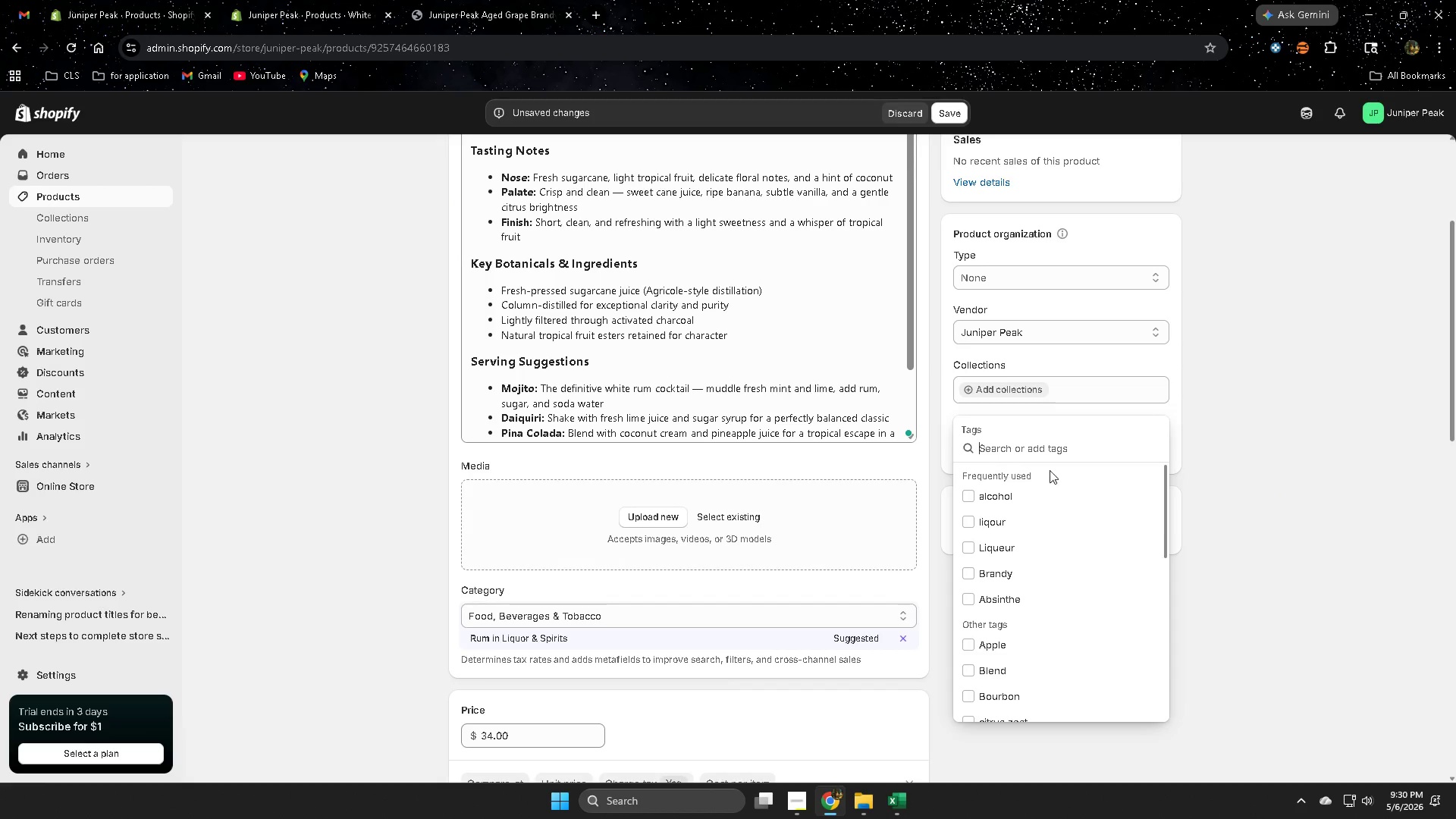 
scroll: coordinate [1037, 537], scroll_direction: down, amount: 2.0
 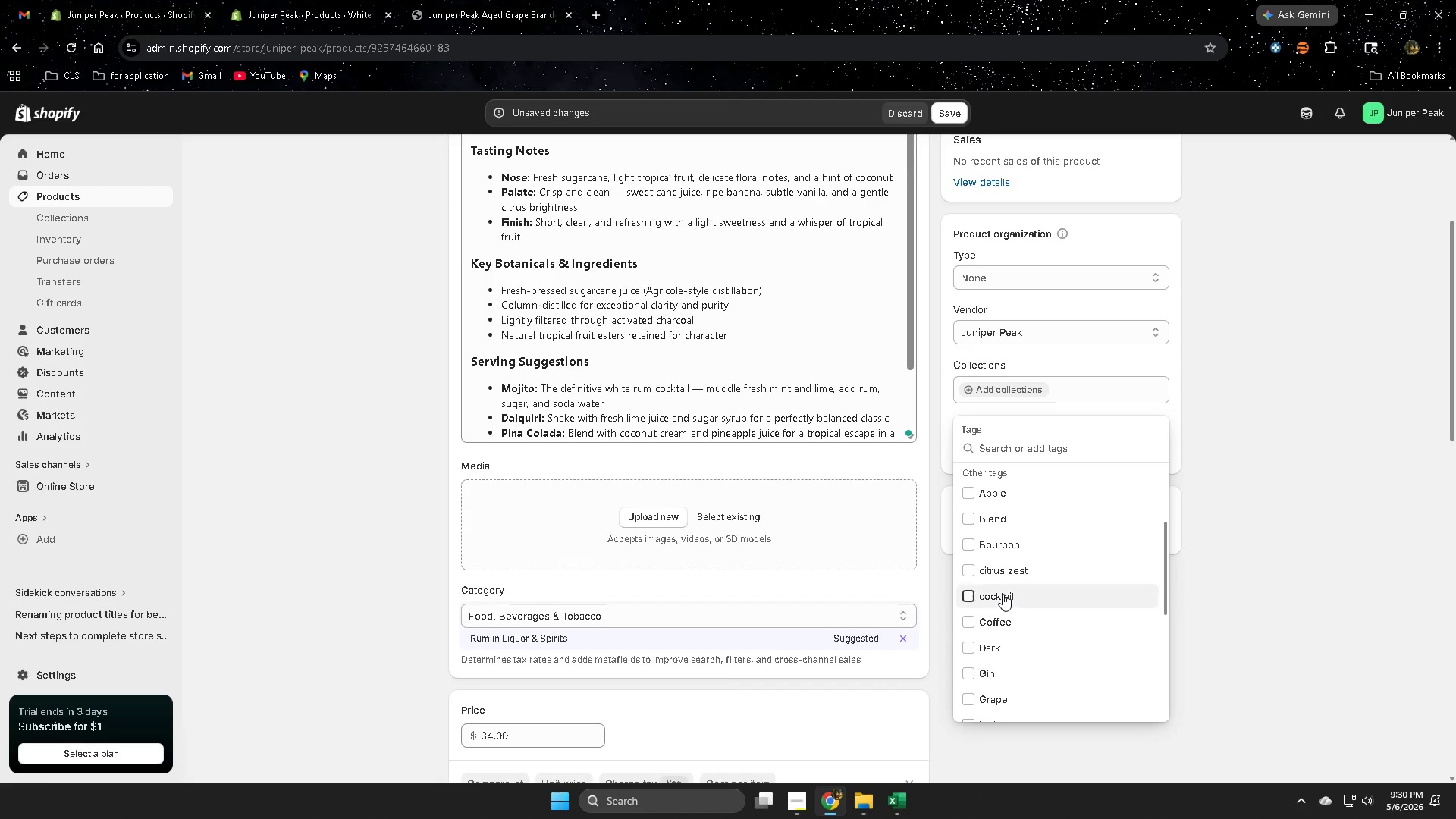 
double_click([1375, 586])
 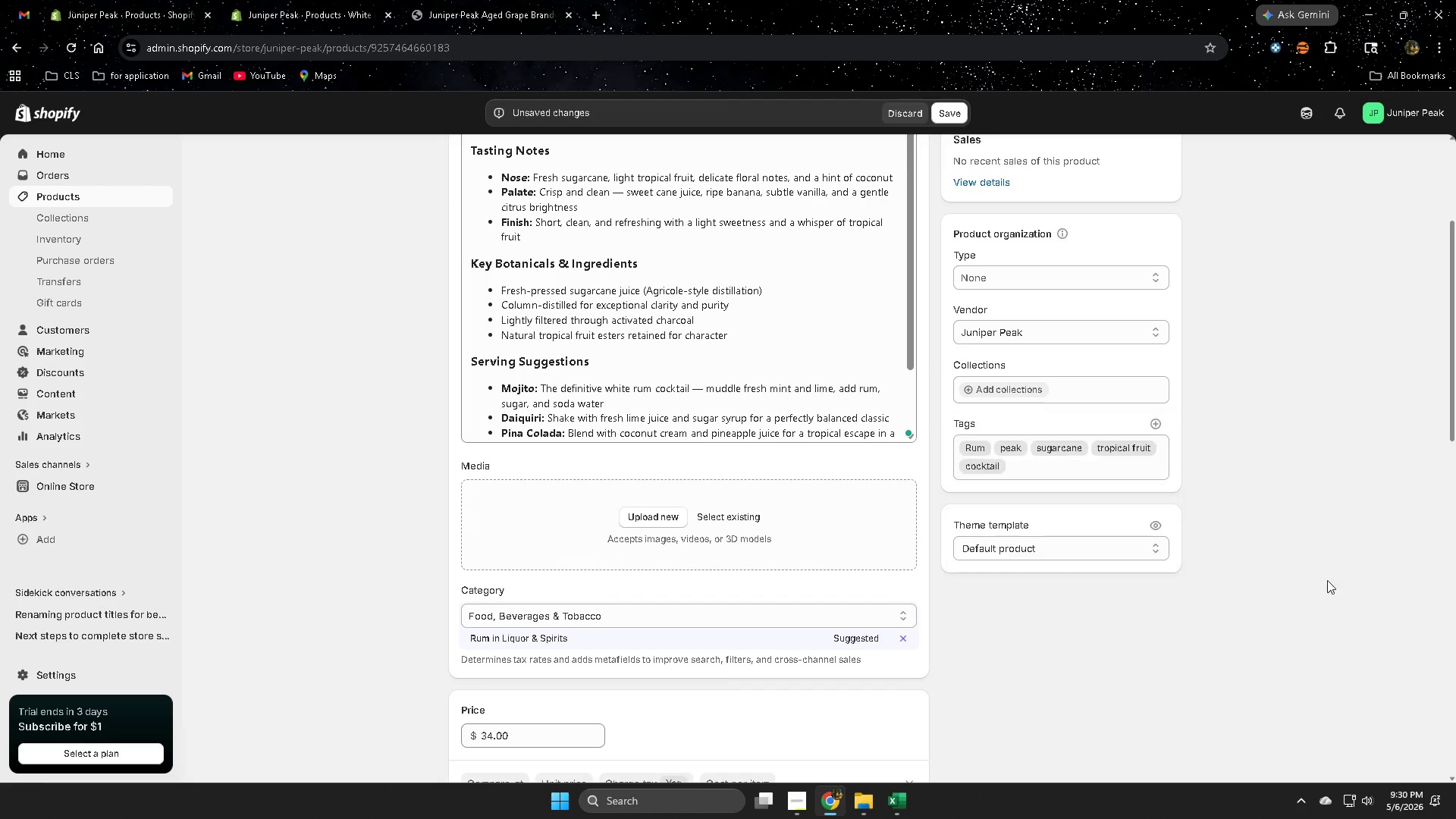 
scroll: coordinate [1302, 576], scroll_direction: down, amount: 1.0
 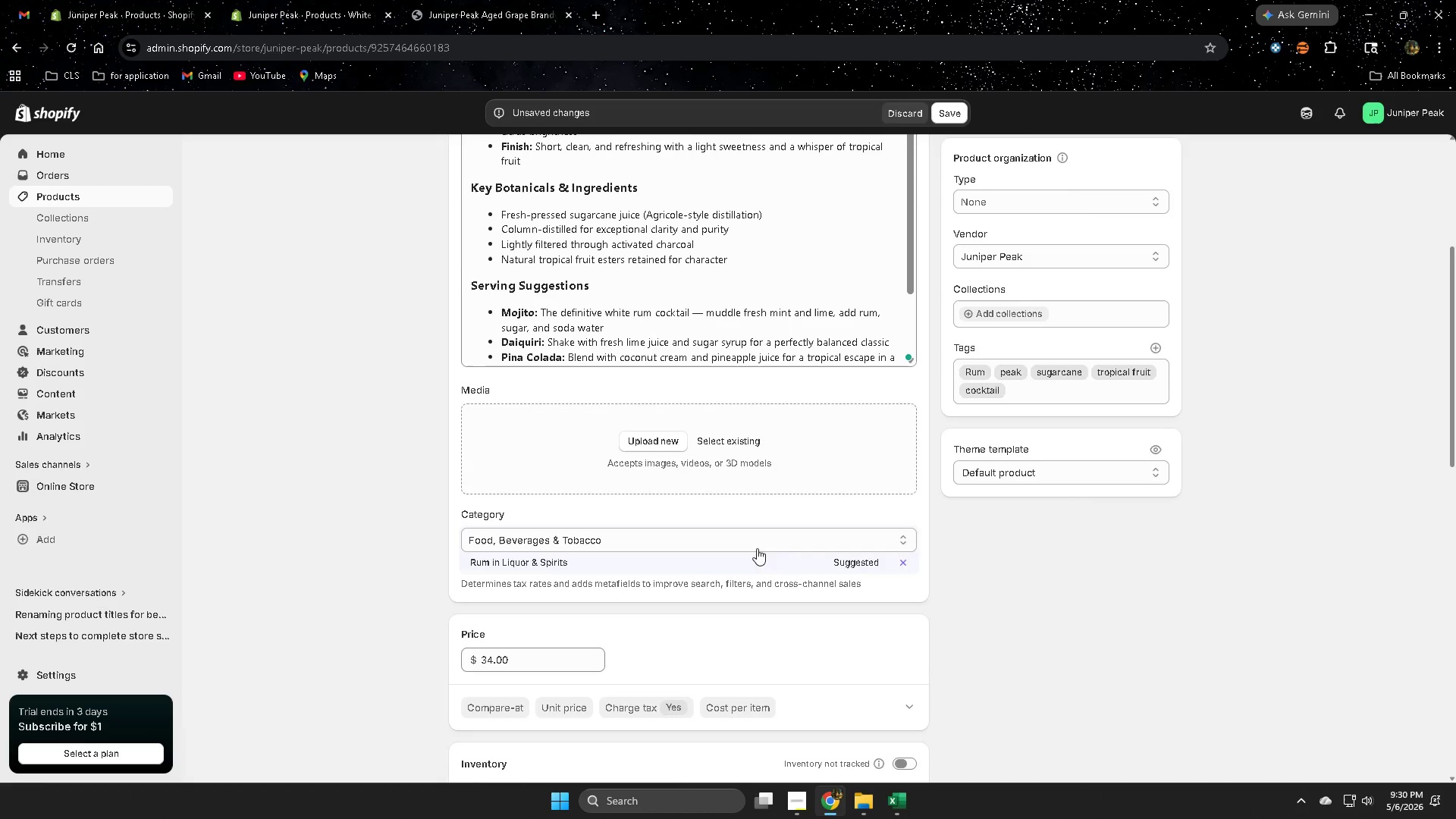 
scroll: coordinate [786, 532], scroll_direction: up, amount: 4.0
 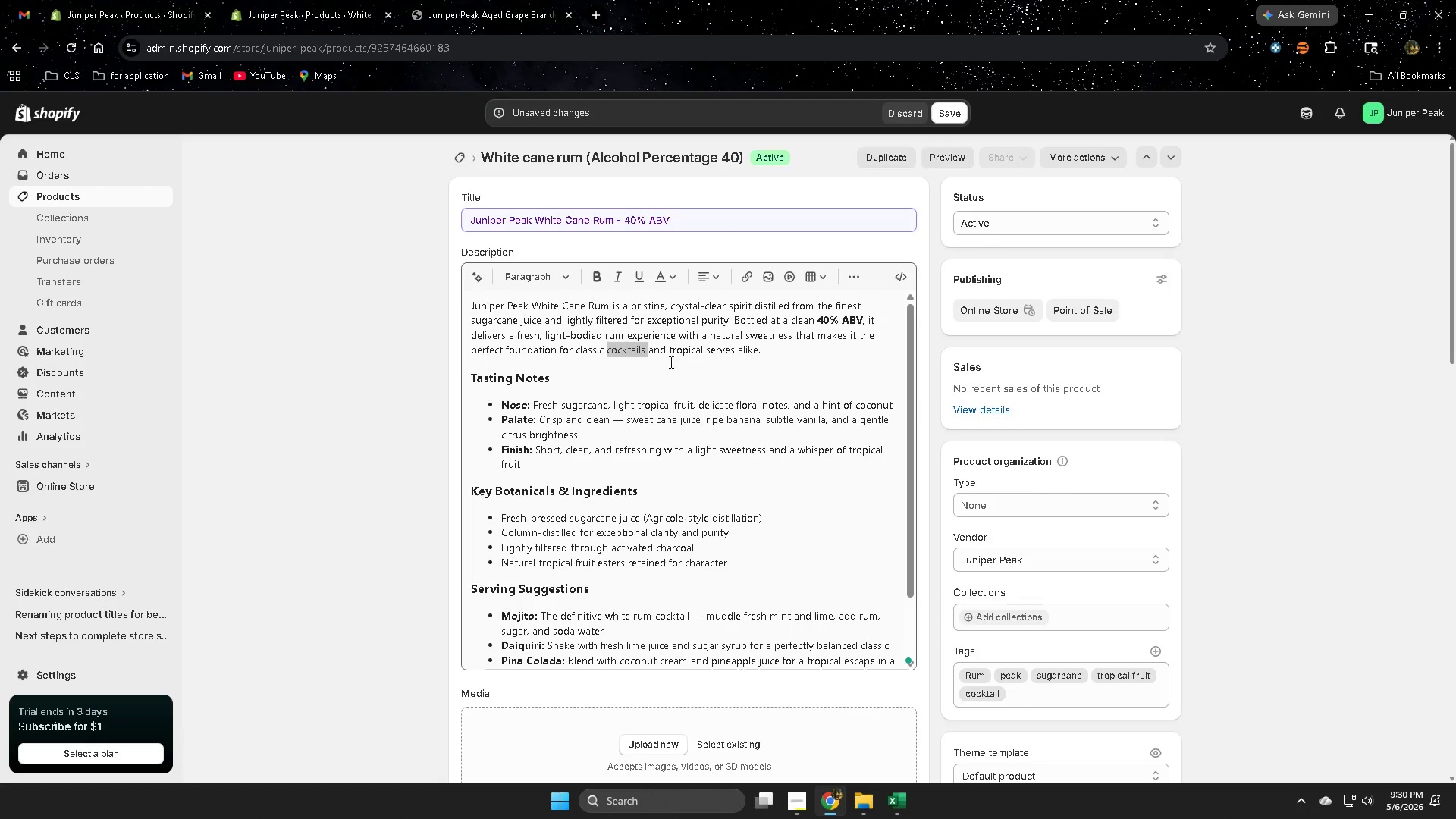 
left_click_drag(start_coordinate=[668, 353], to_coordinate=[708, 354])
 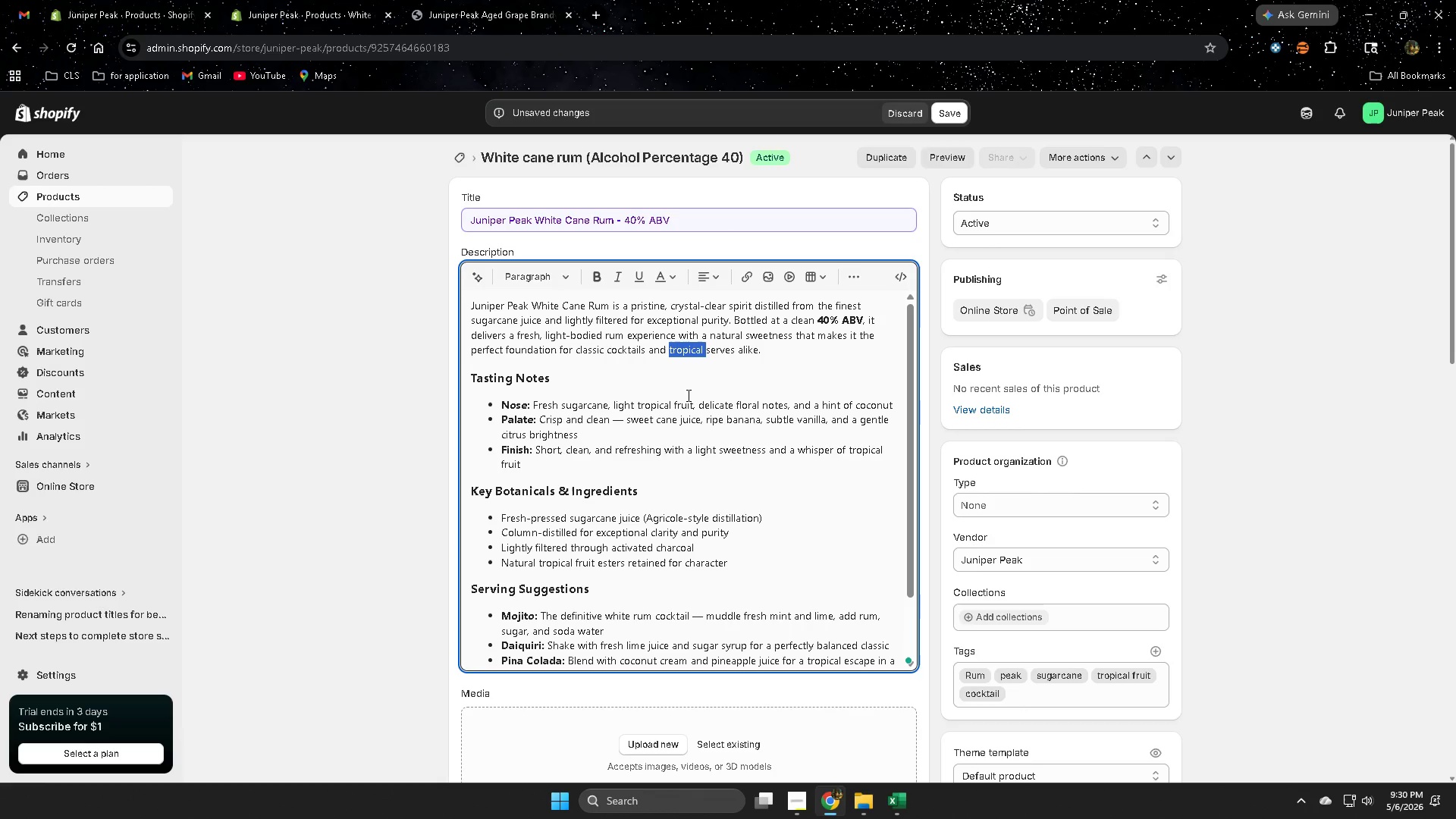 
scroll: coordinate [1351, 585], scroll_direction: down, amount: 2.0
 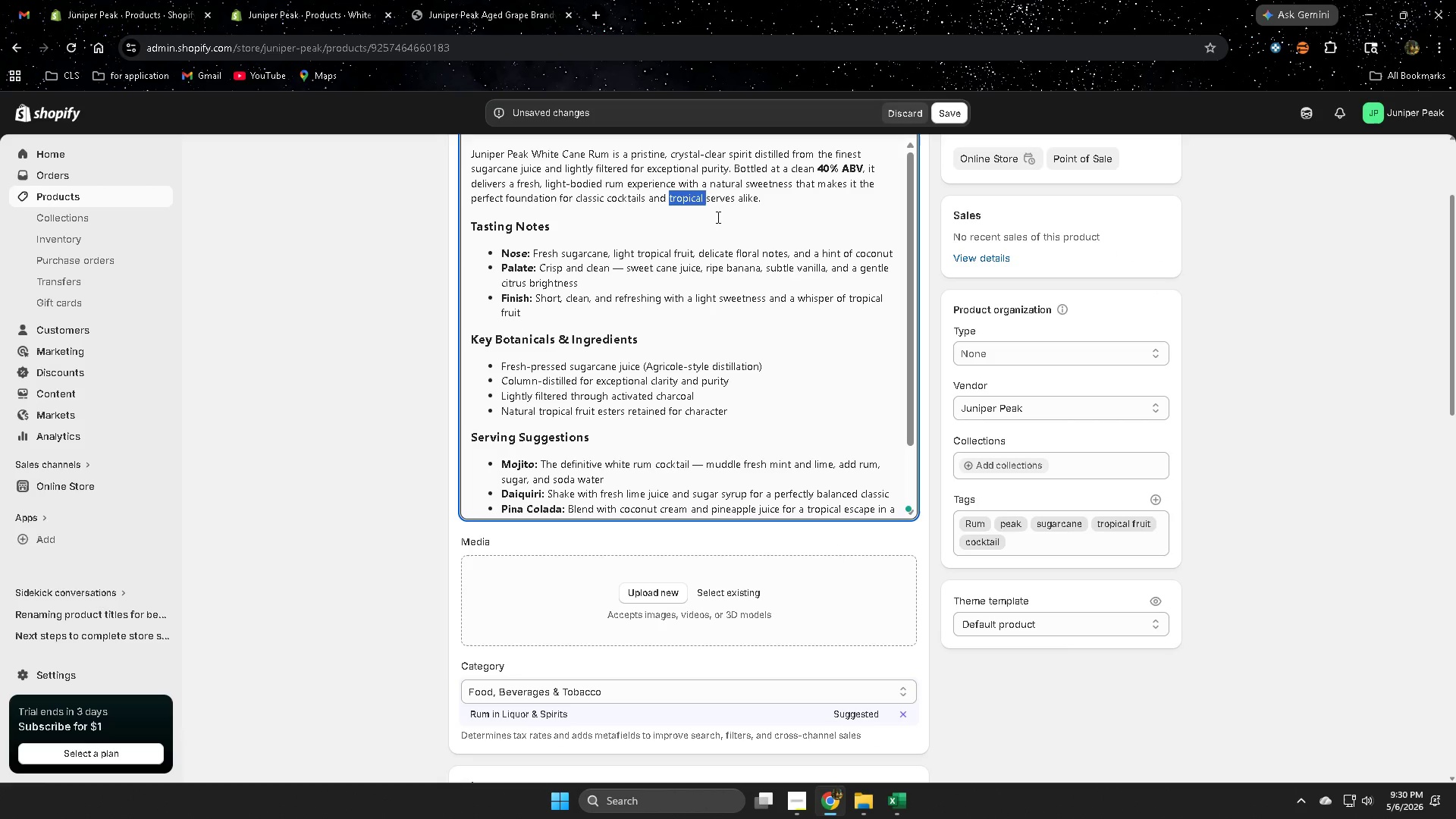 
left_click_drag(start_coordinate=[562, 272], to_coordinate=[597, 272])
 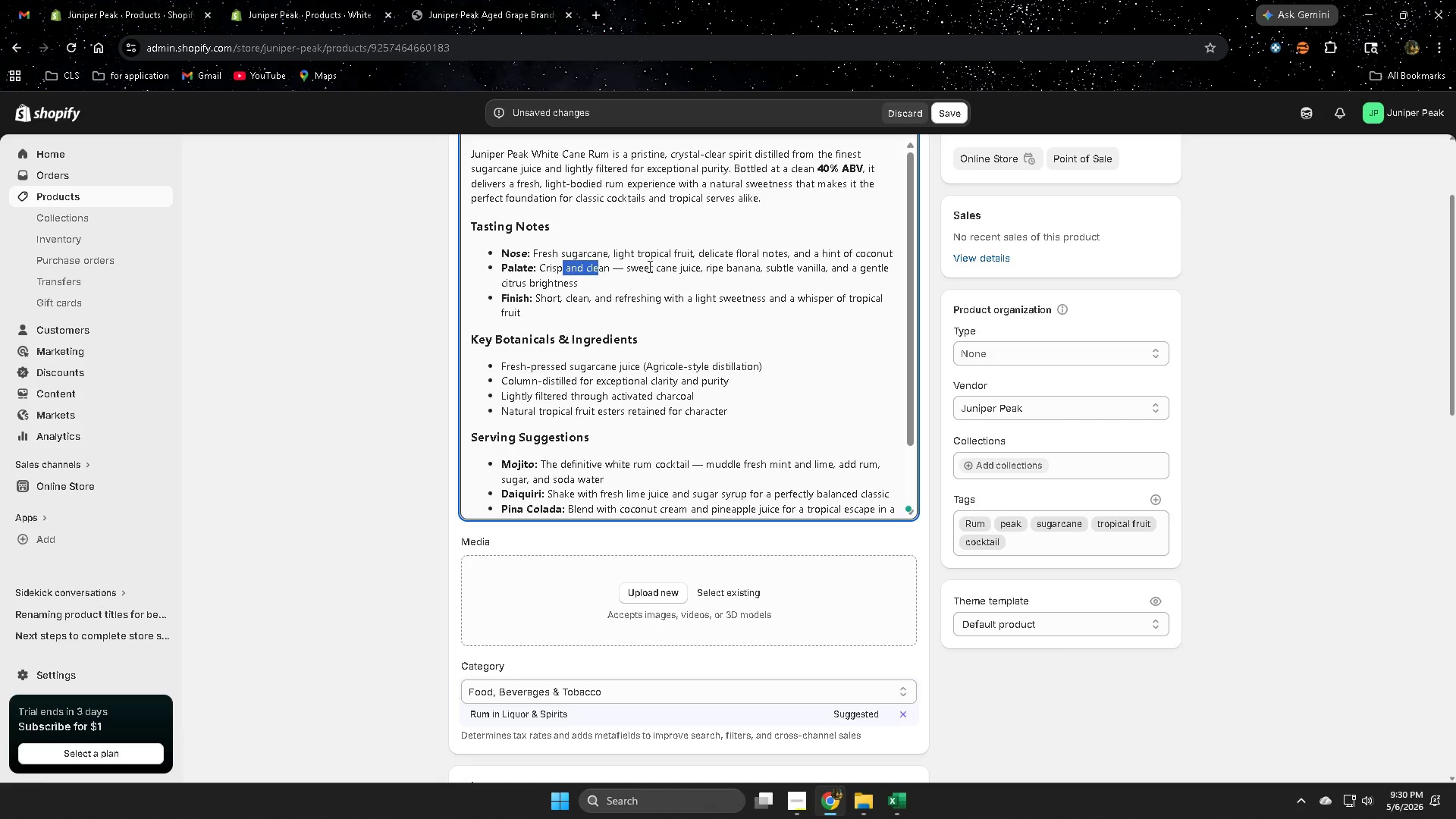 
left_click([648, 266])
 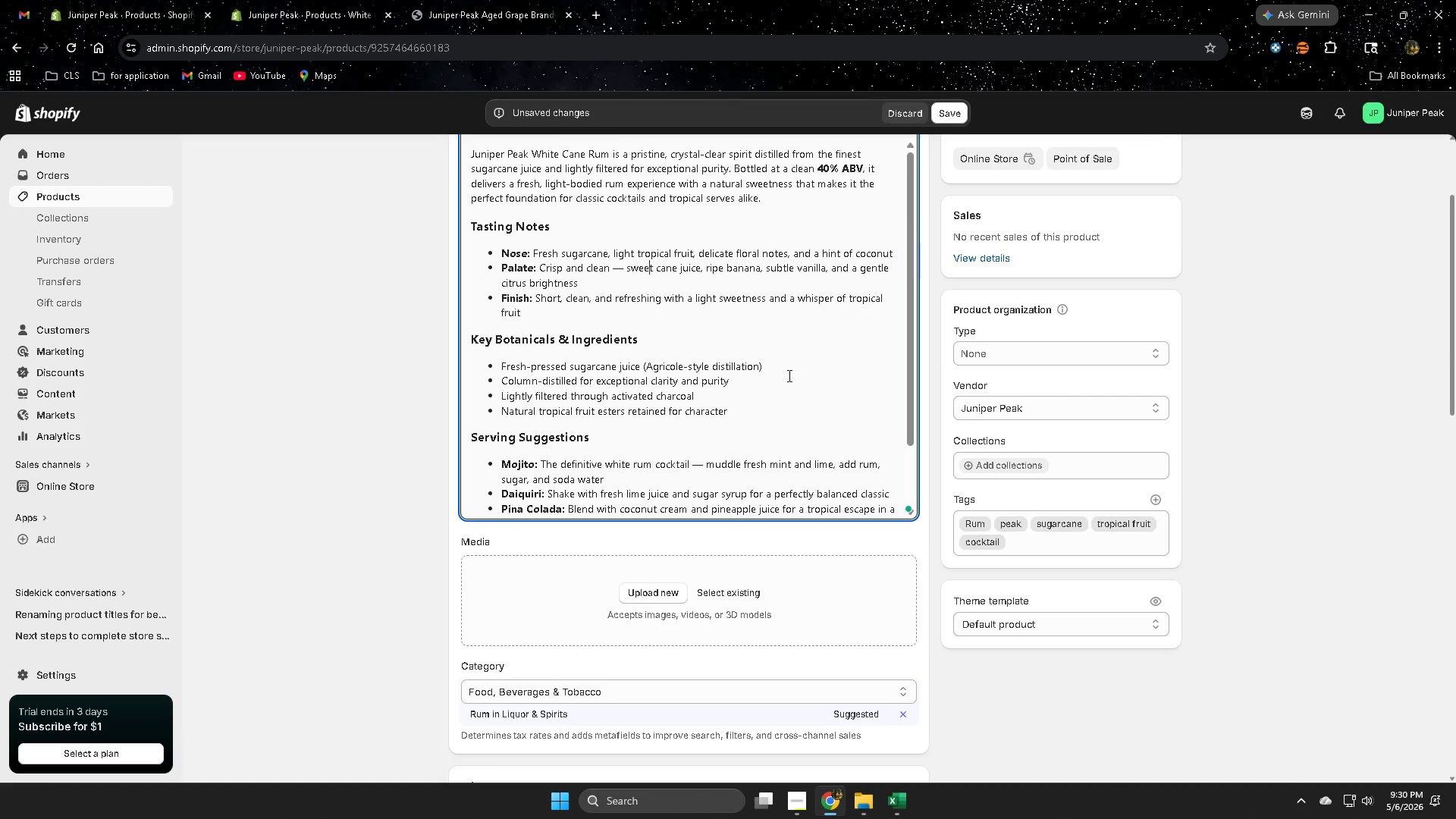 
scroll: coordinate [789, 381], scroll_direction: none, amount: 0.0
 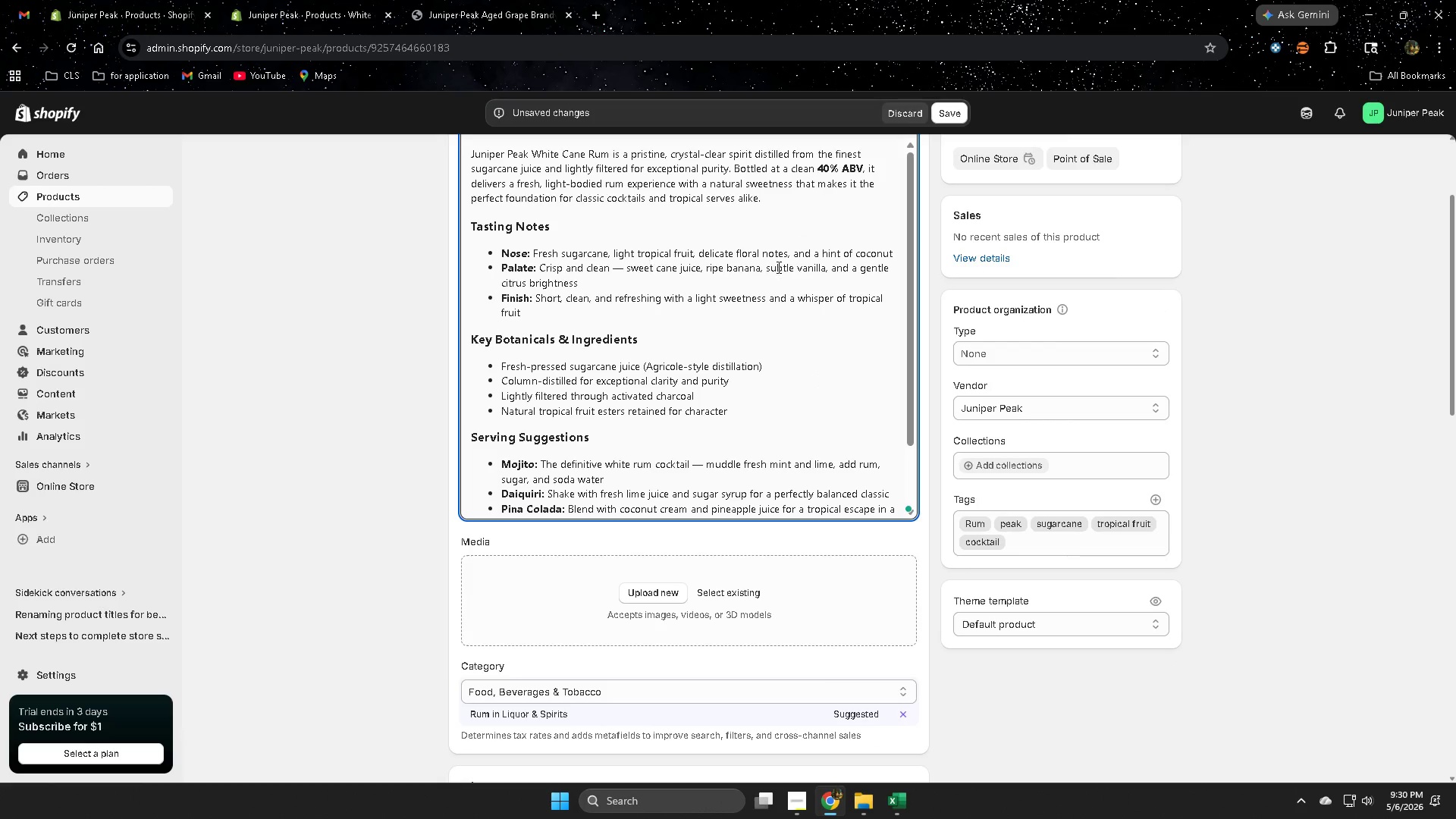 
scroll: coordinate [774, 318], scroll_direction: down, amount: 1.0
 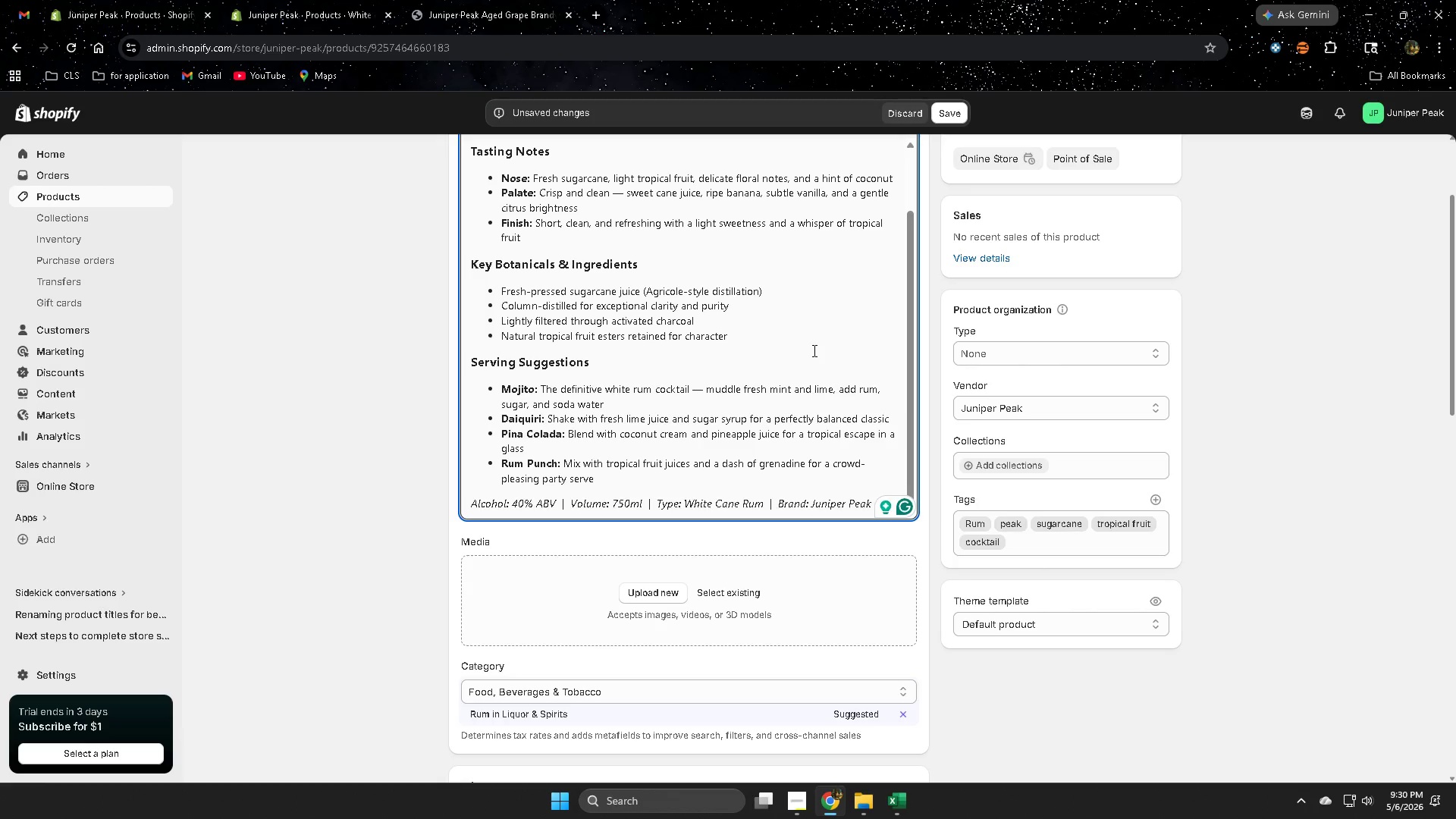 
wait(5.16)
 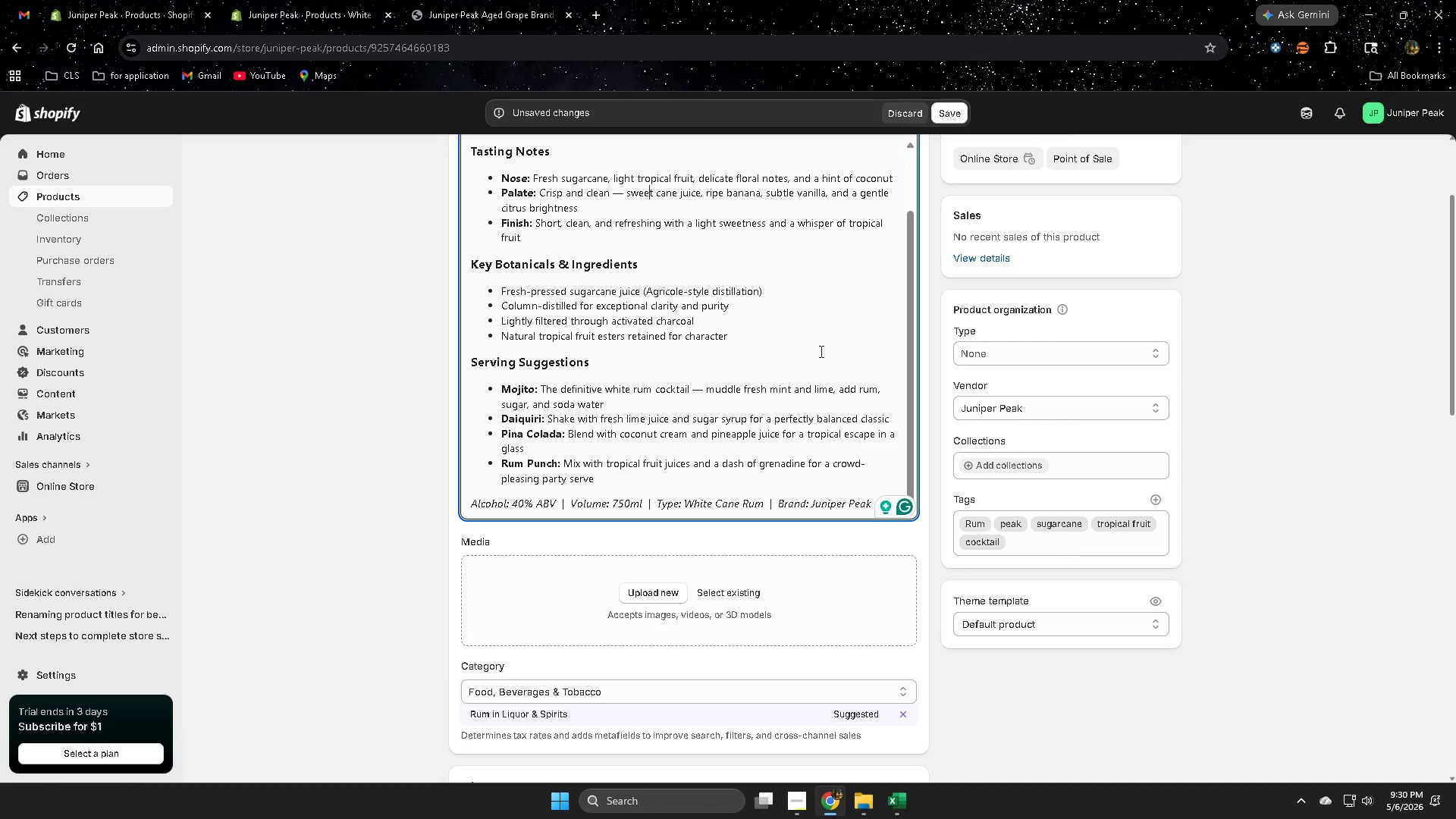 
scroll: coordinate [1047, 548], scroll_direction: down, amount: 2.0